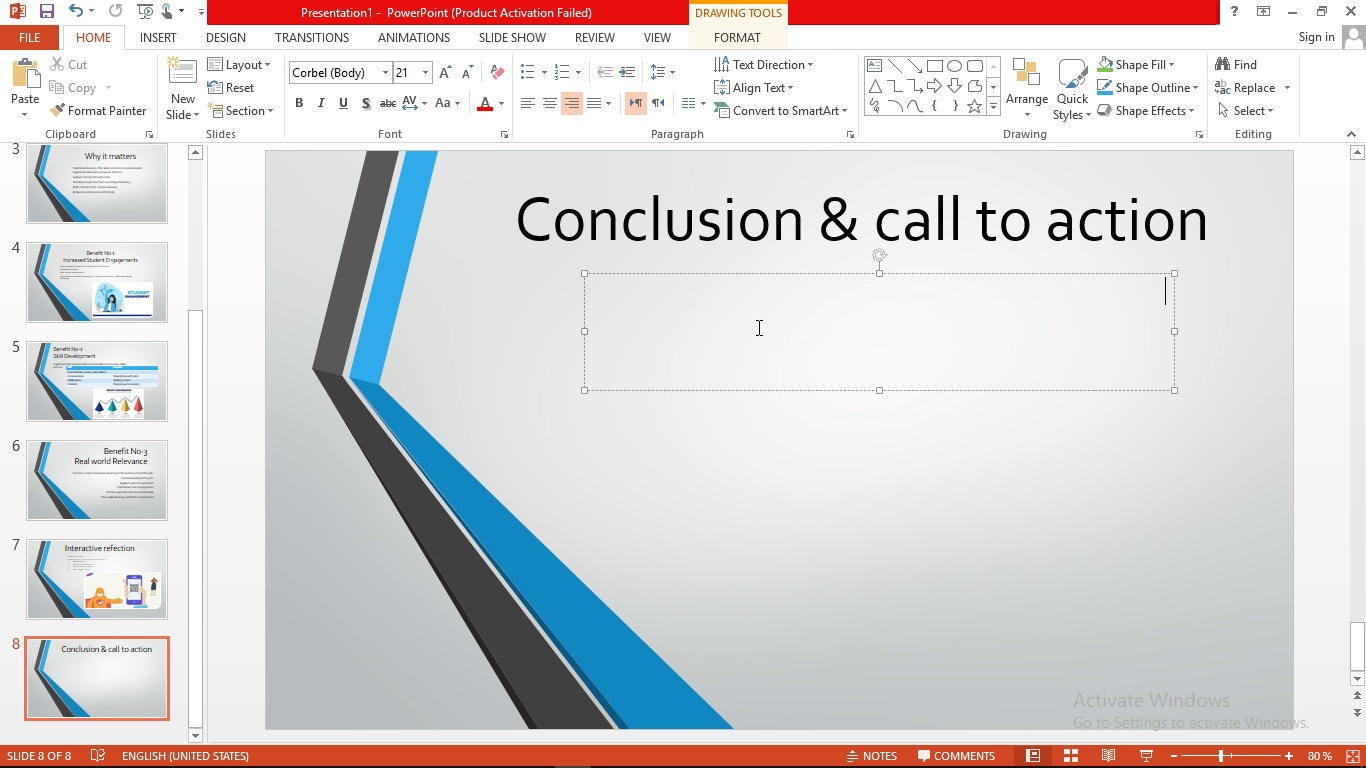 
left_click([757, 327])
 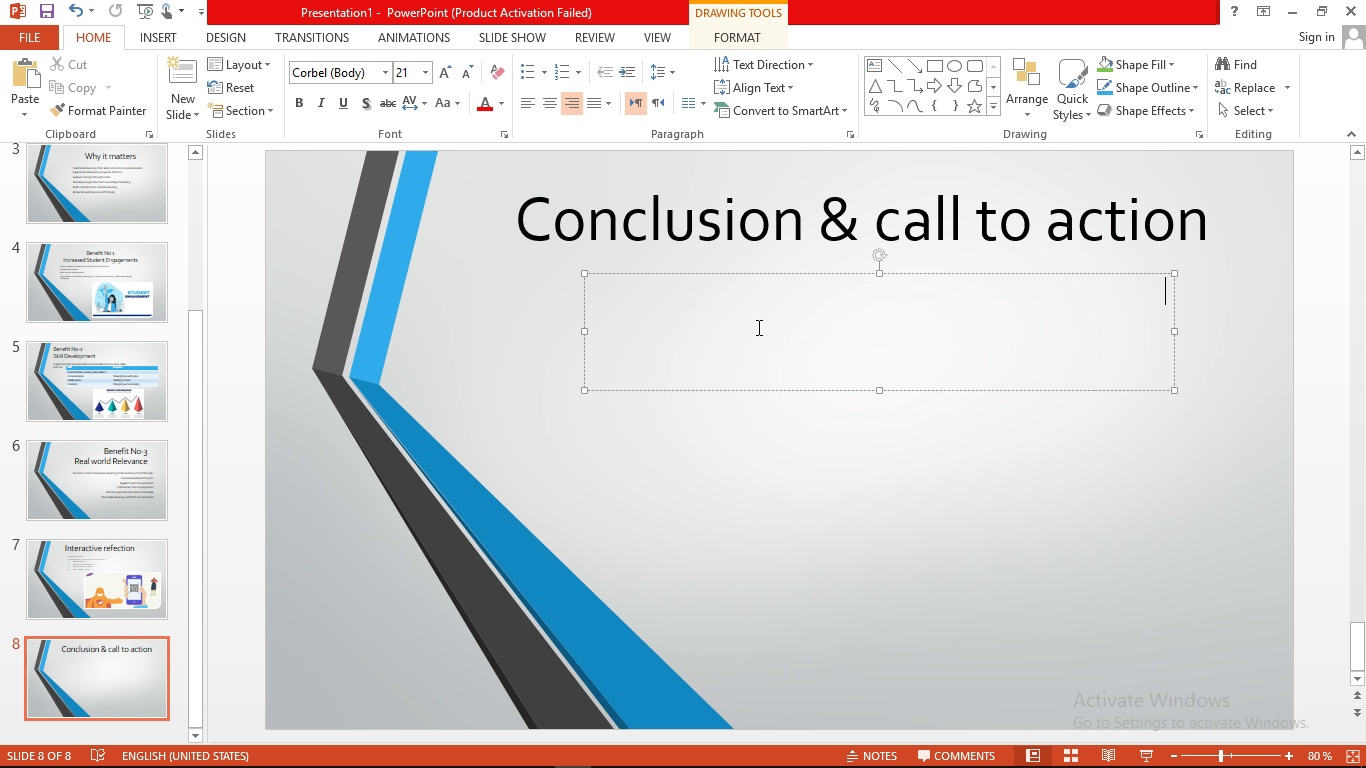 
wait(13.16)
 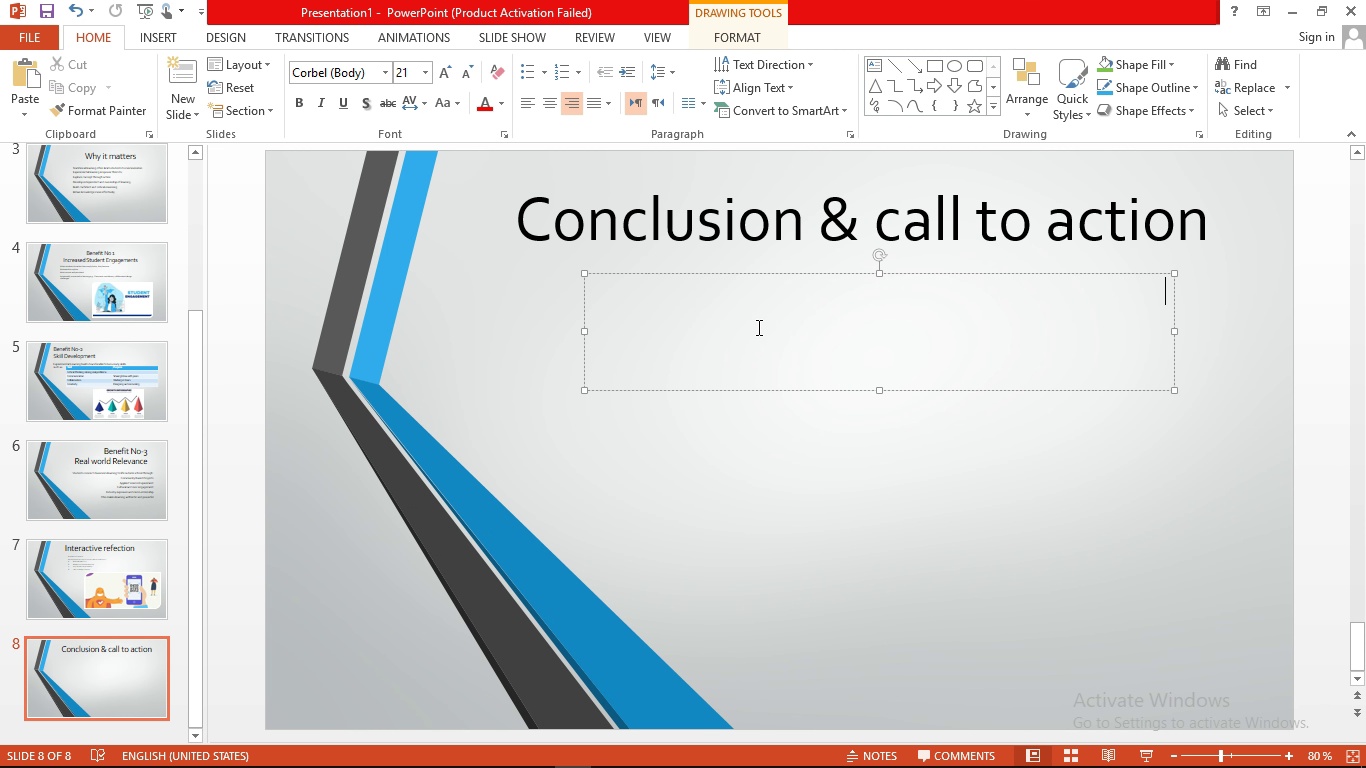 
left_click([757, 327])
 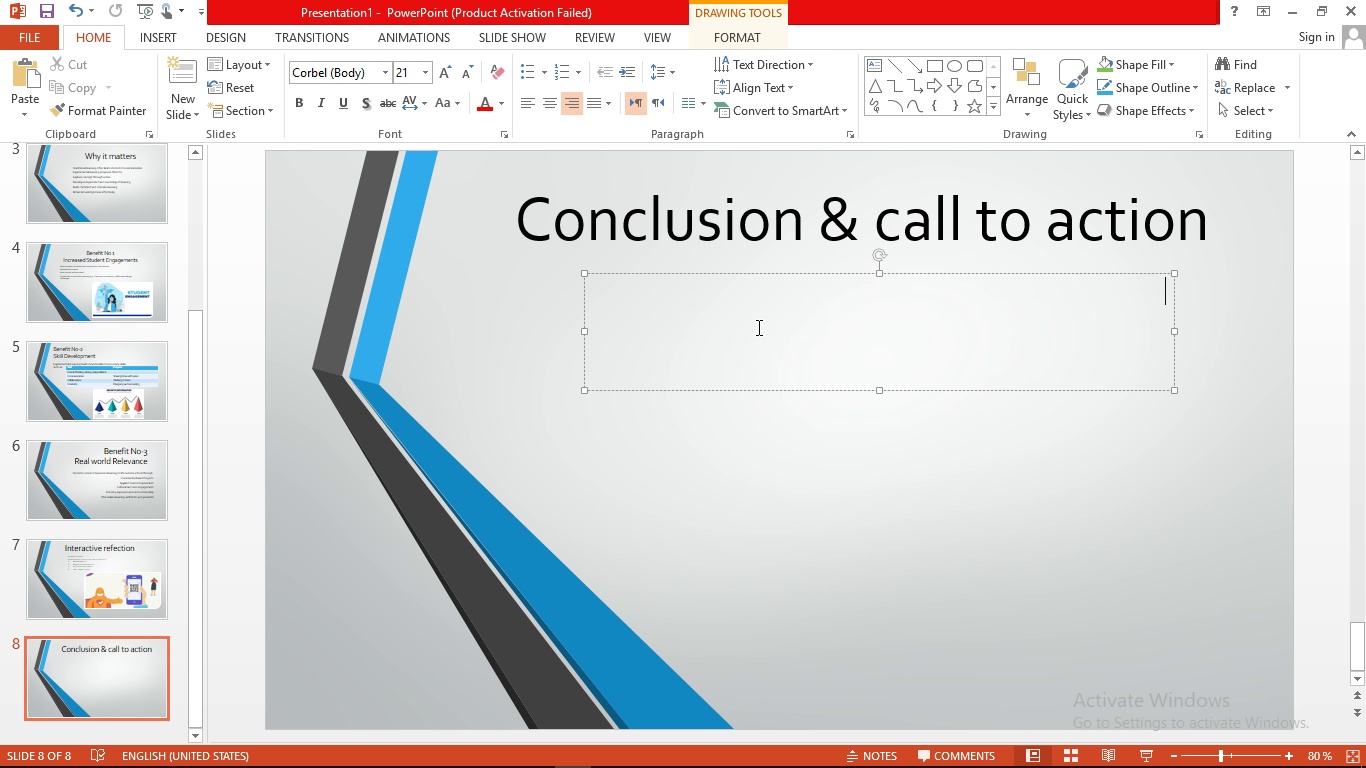 
wait(8.62)
 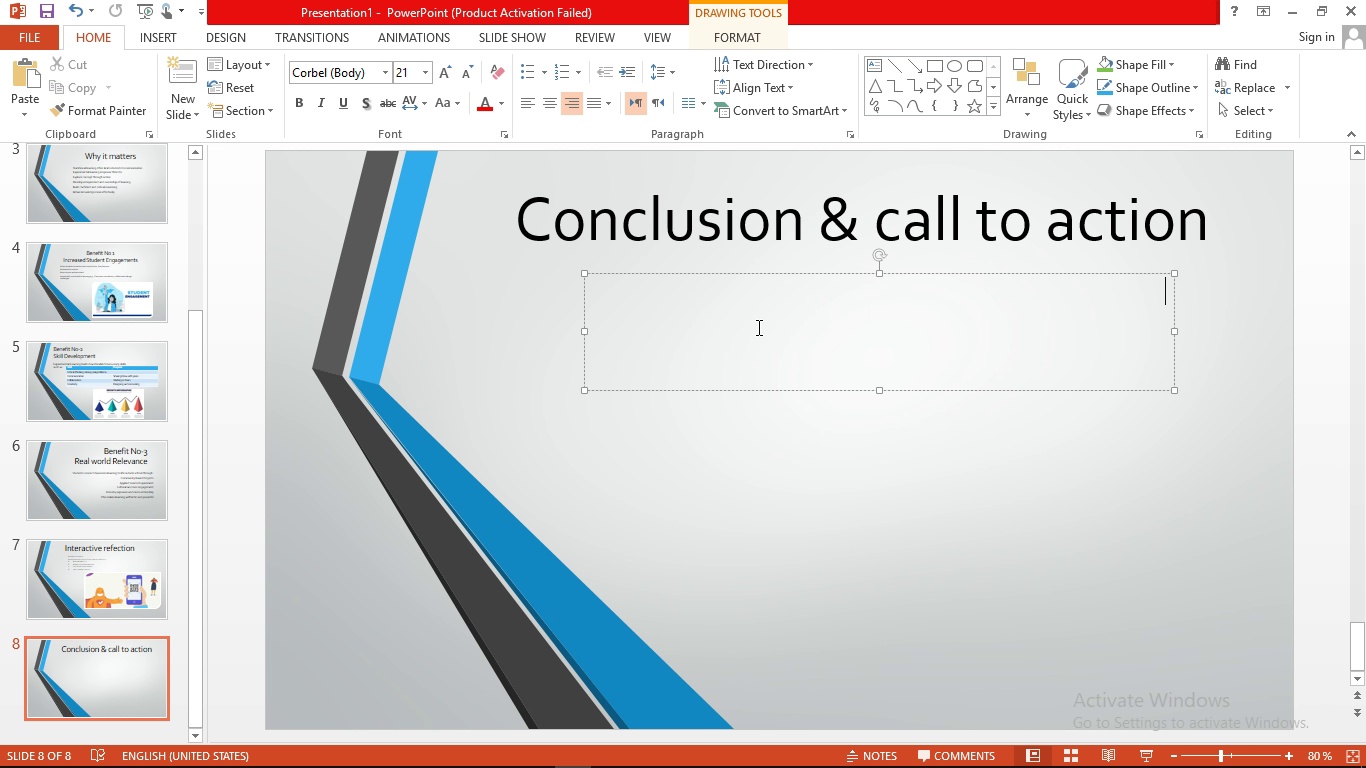 
type(expire)
 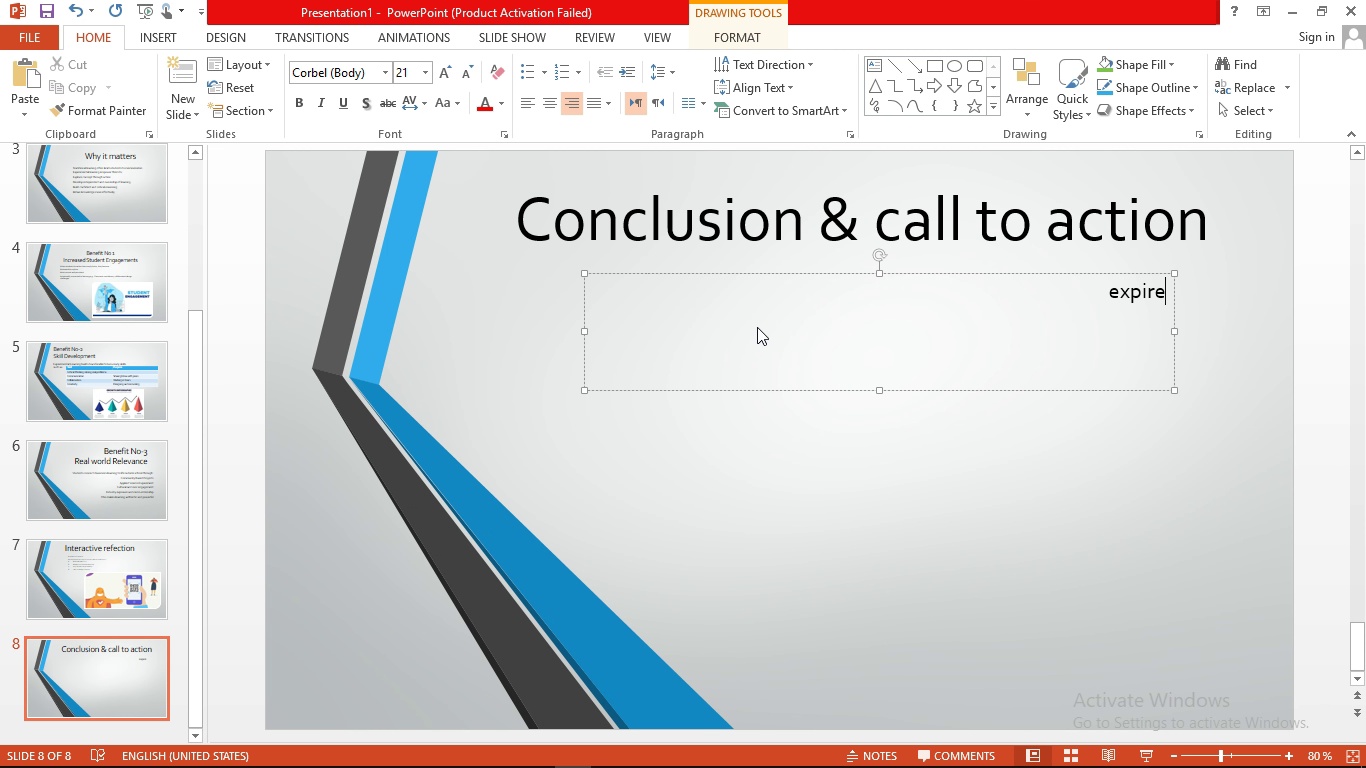 
key(Backspace)
key(Backspace)
key(Backspace)
type(erimental learning transform )
 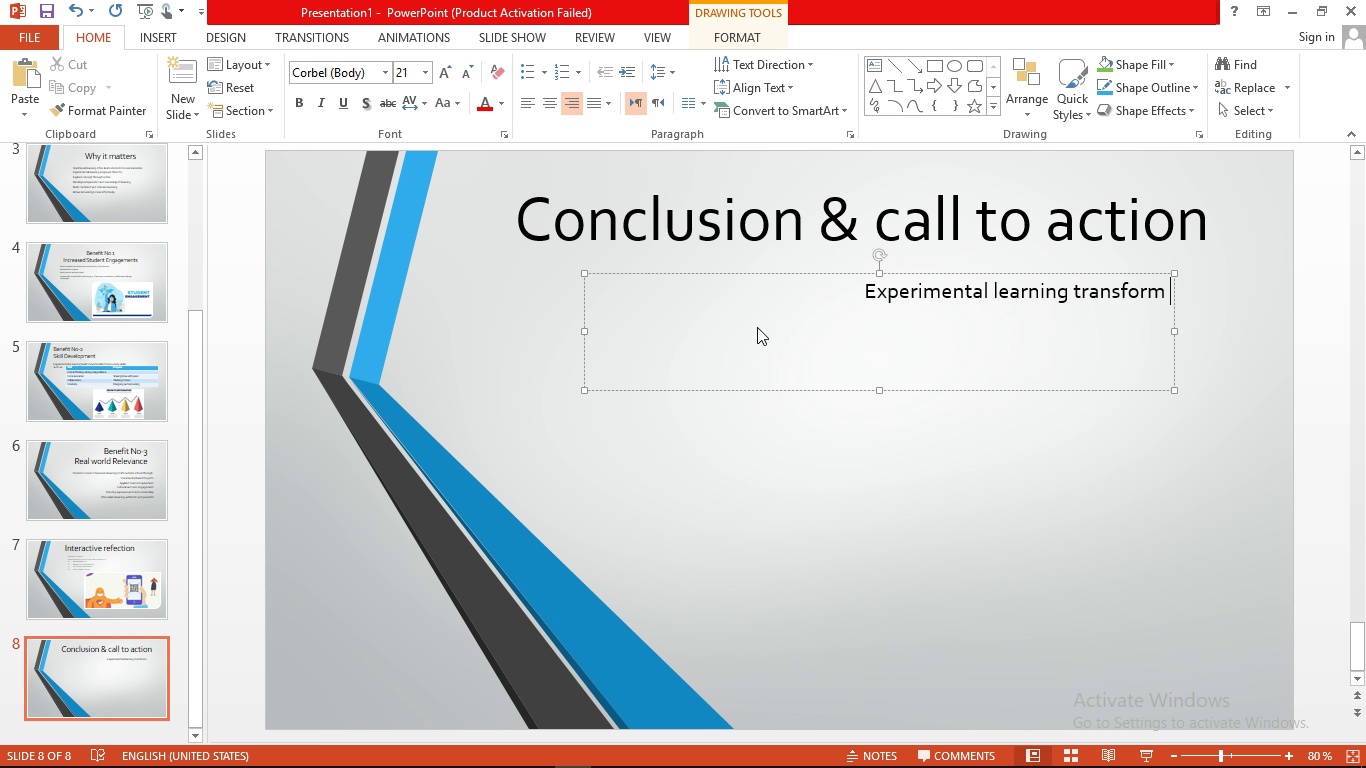 
type(classrooms into dynamic learning ecosystem where students )
 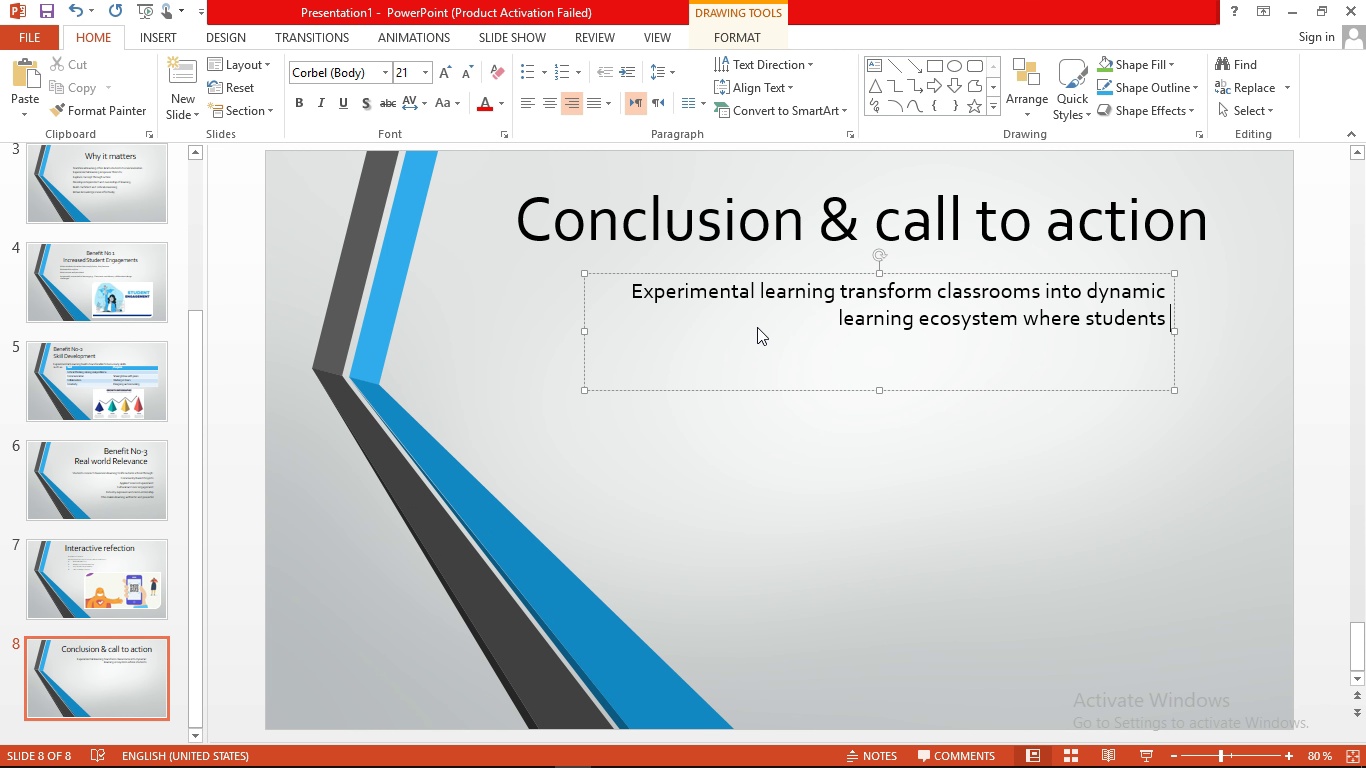 
type(think, create and apply. )
 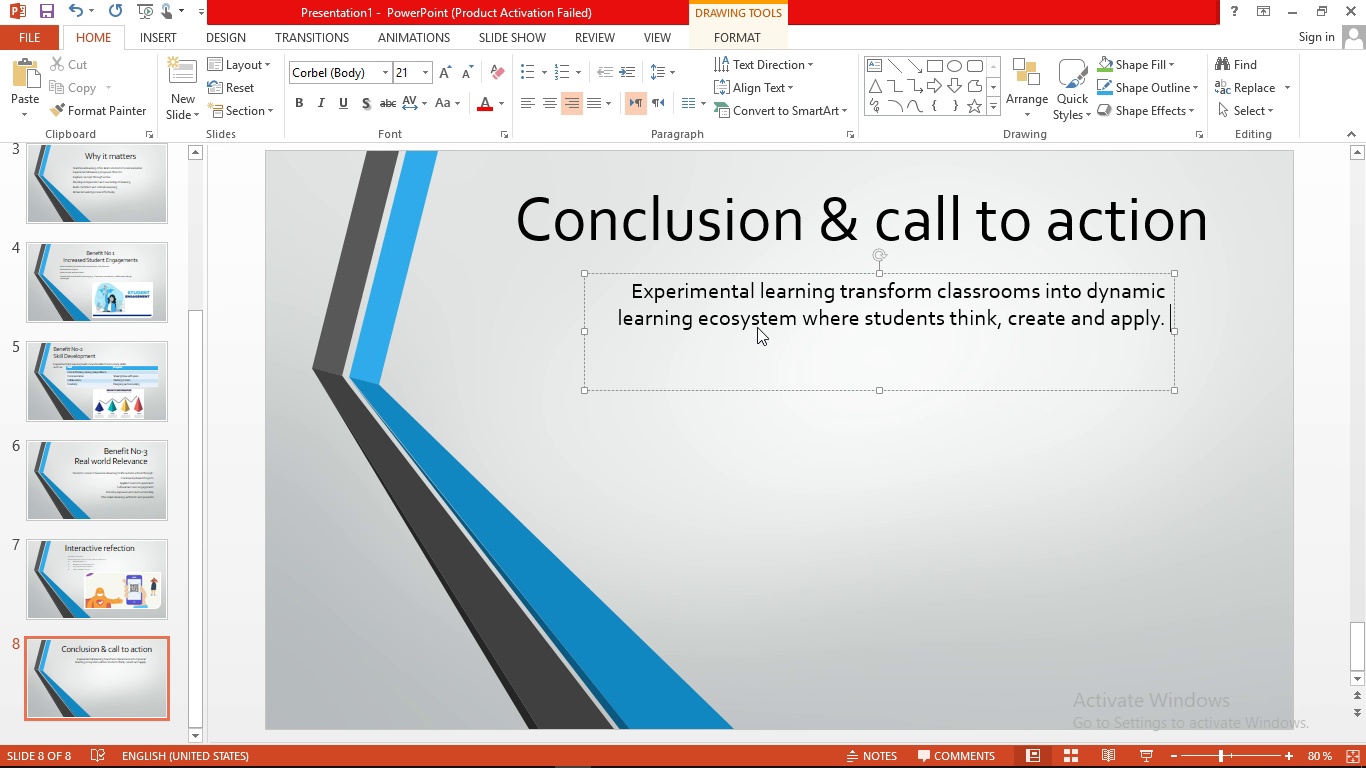 
key(Enter)
 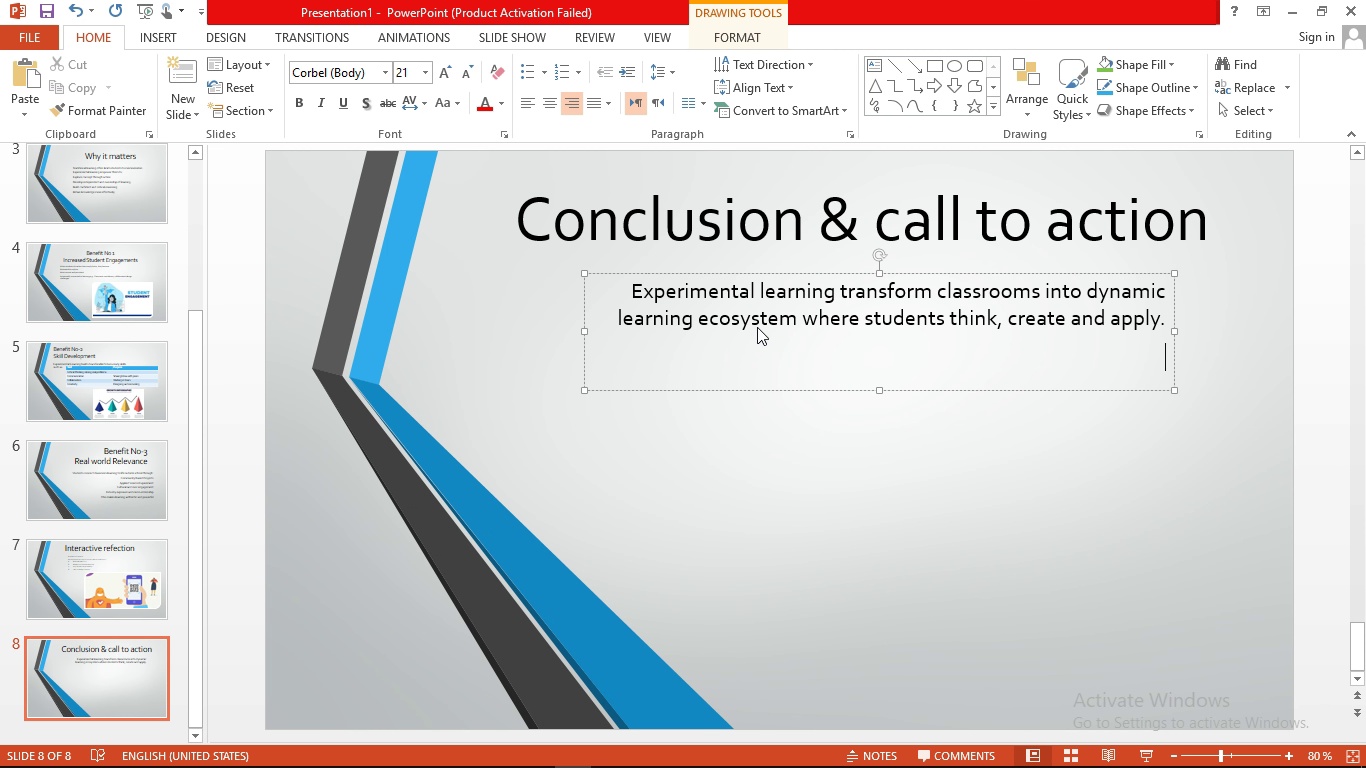 
key(Enter)
 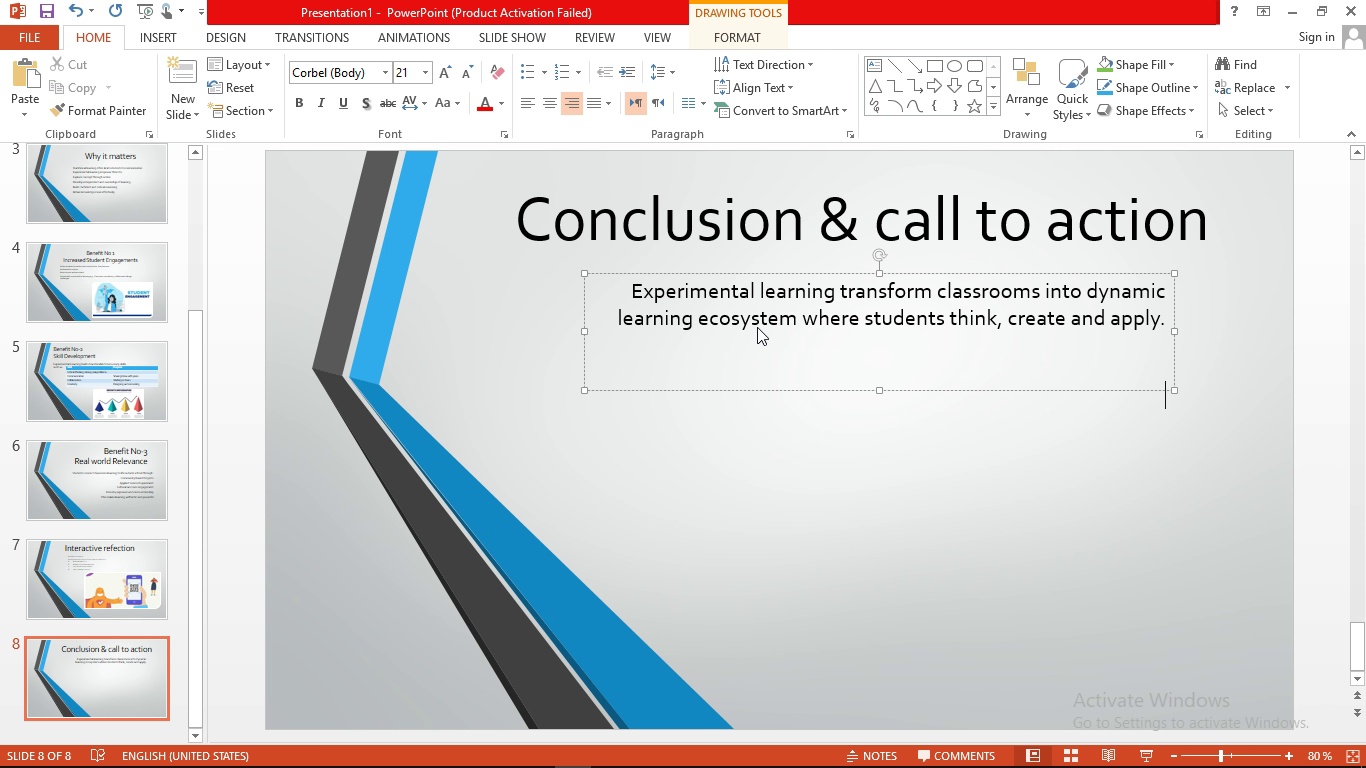 
key(Enter)
 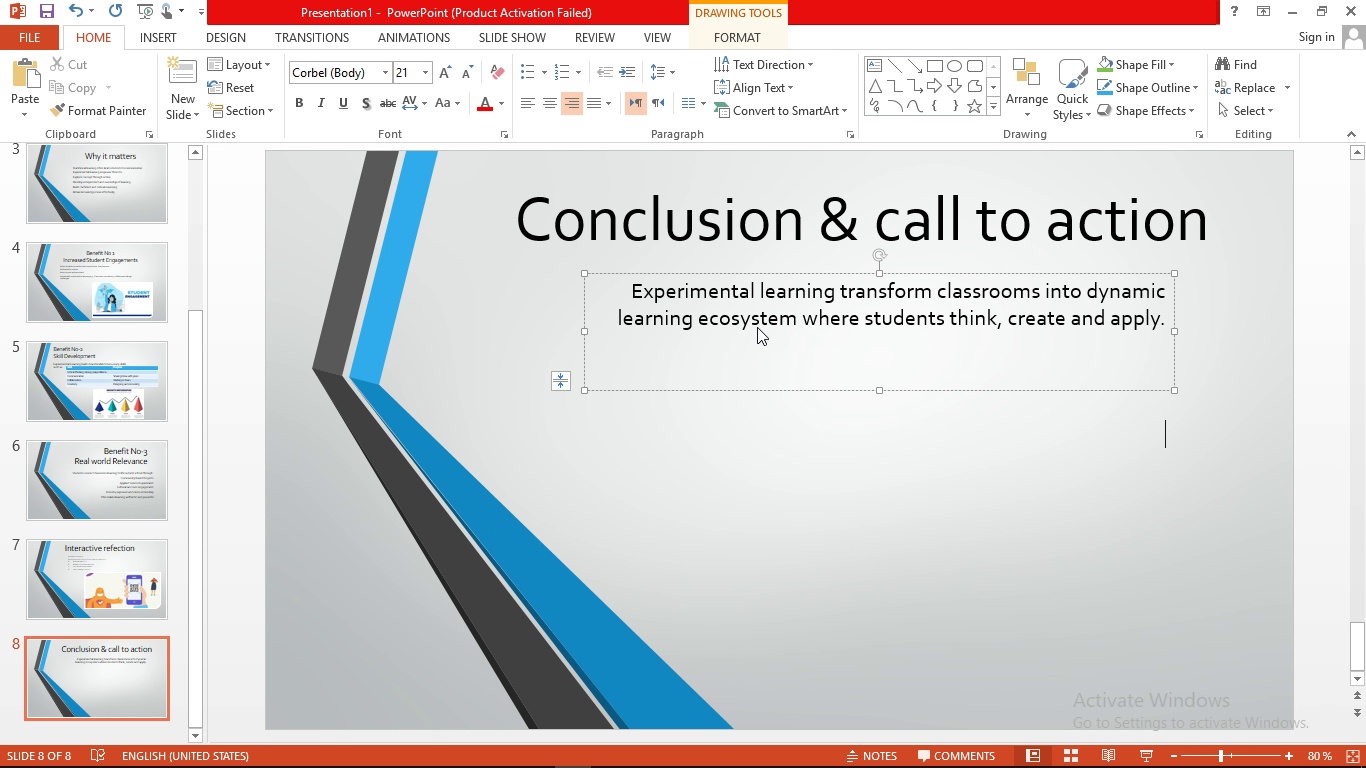 
type(call to Action )
key(Backspace)
type(:)
 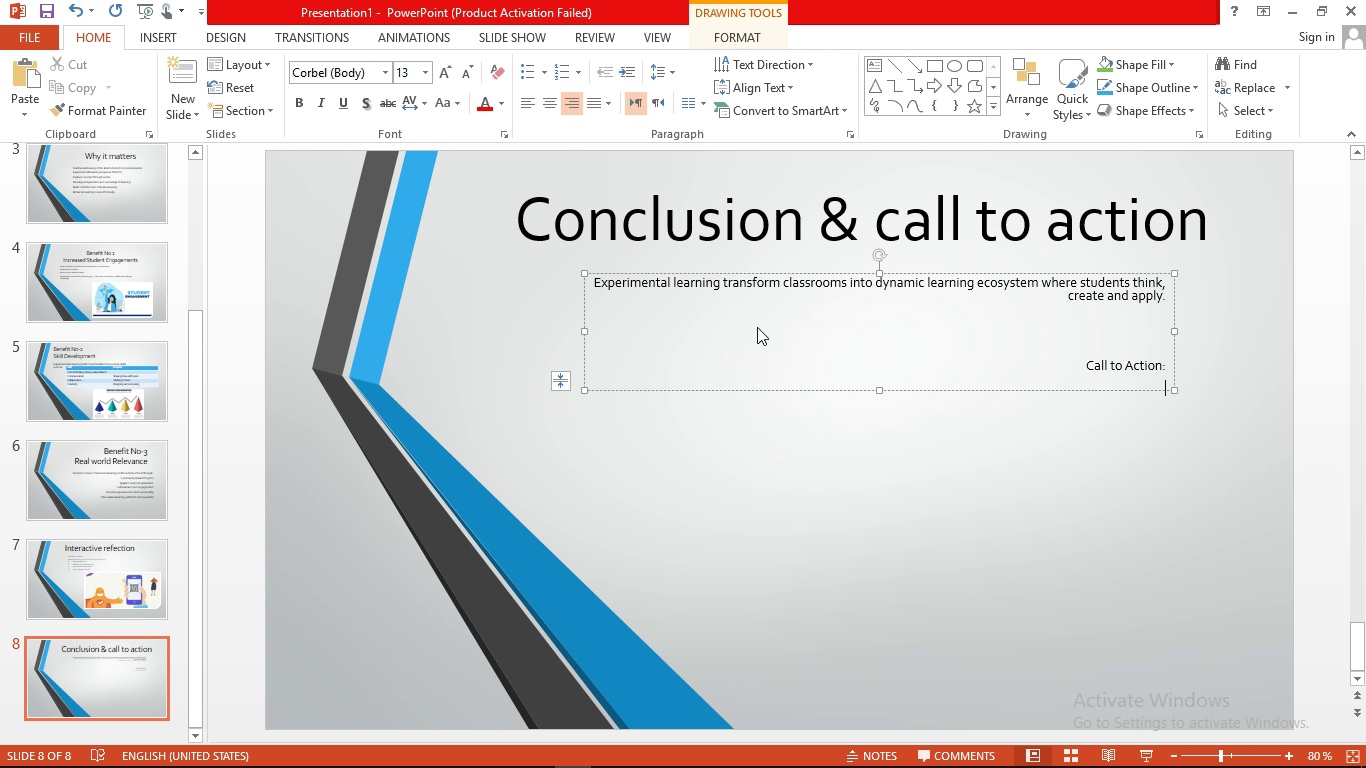 
 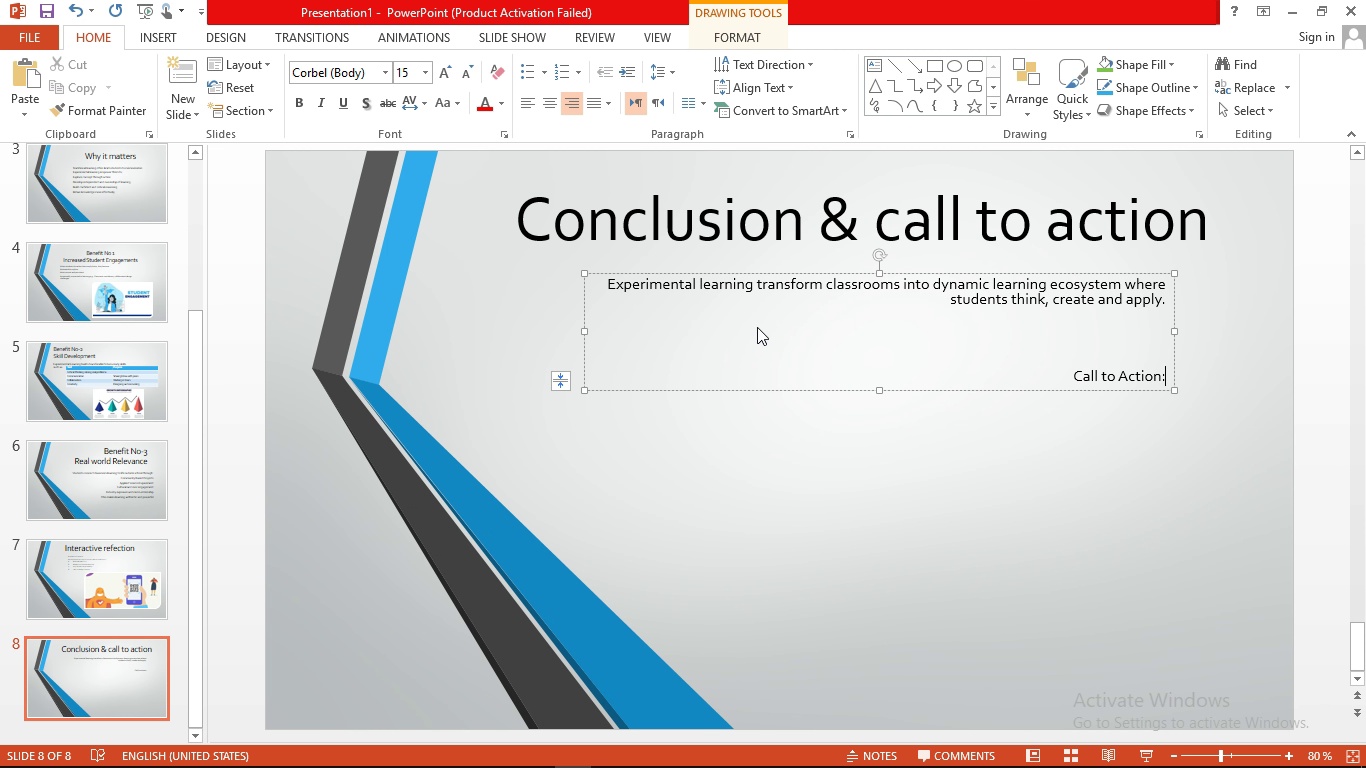 
key(Enter)
 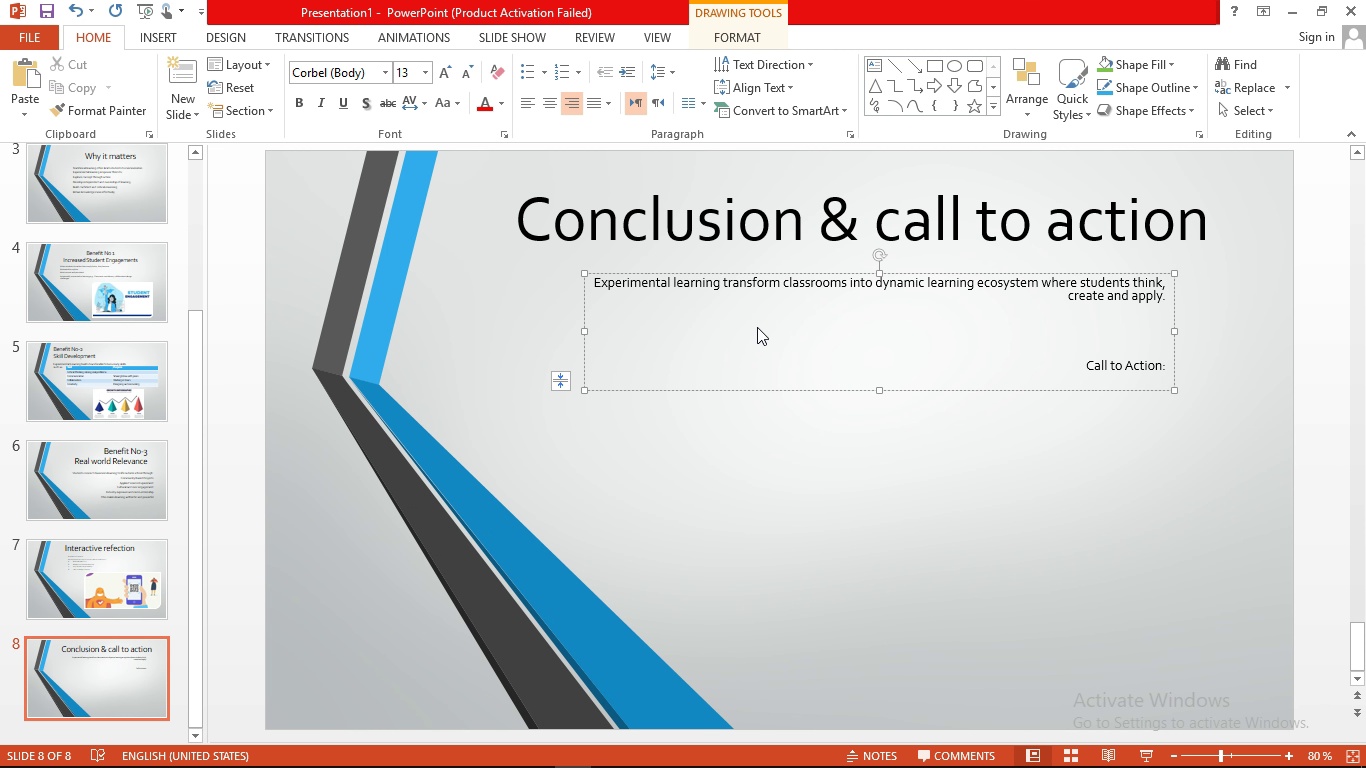 
wait(7.33)
 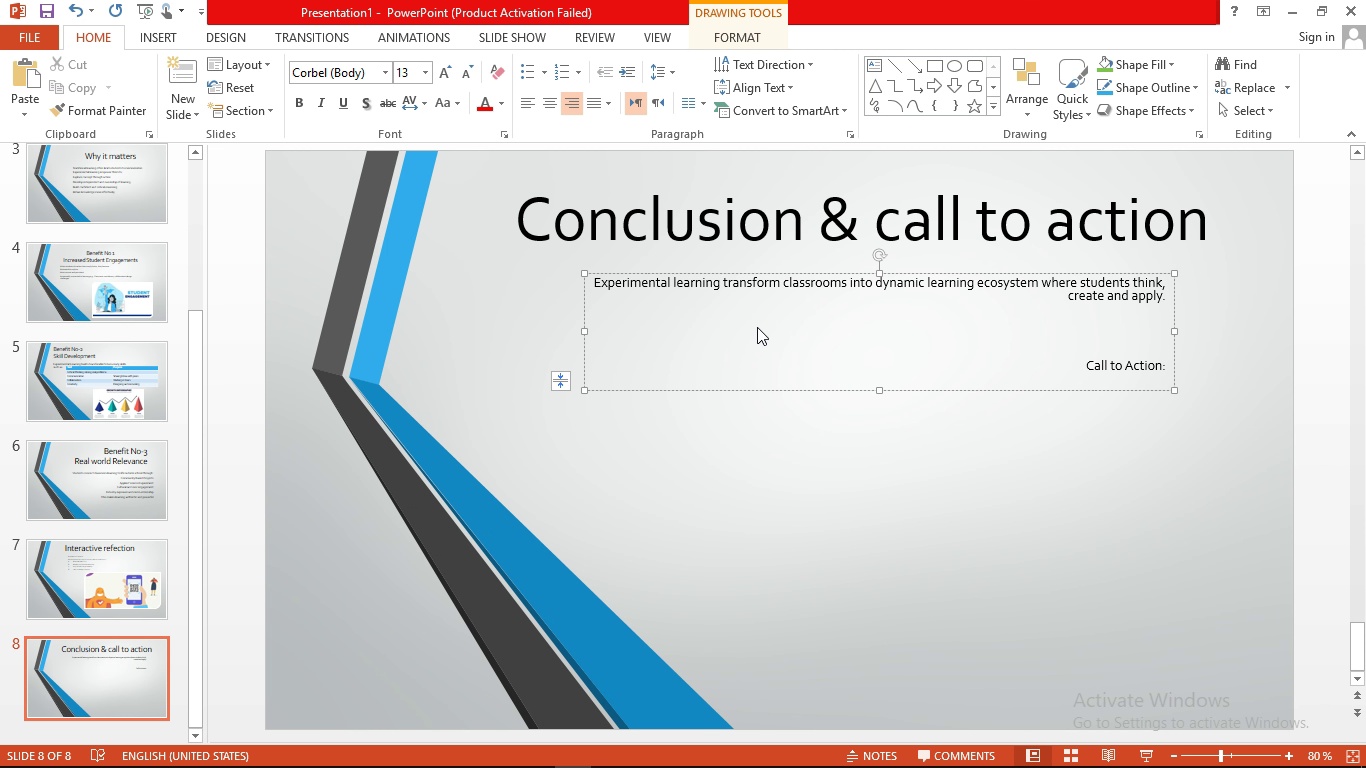 
type(let's commit to )
 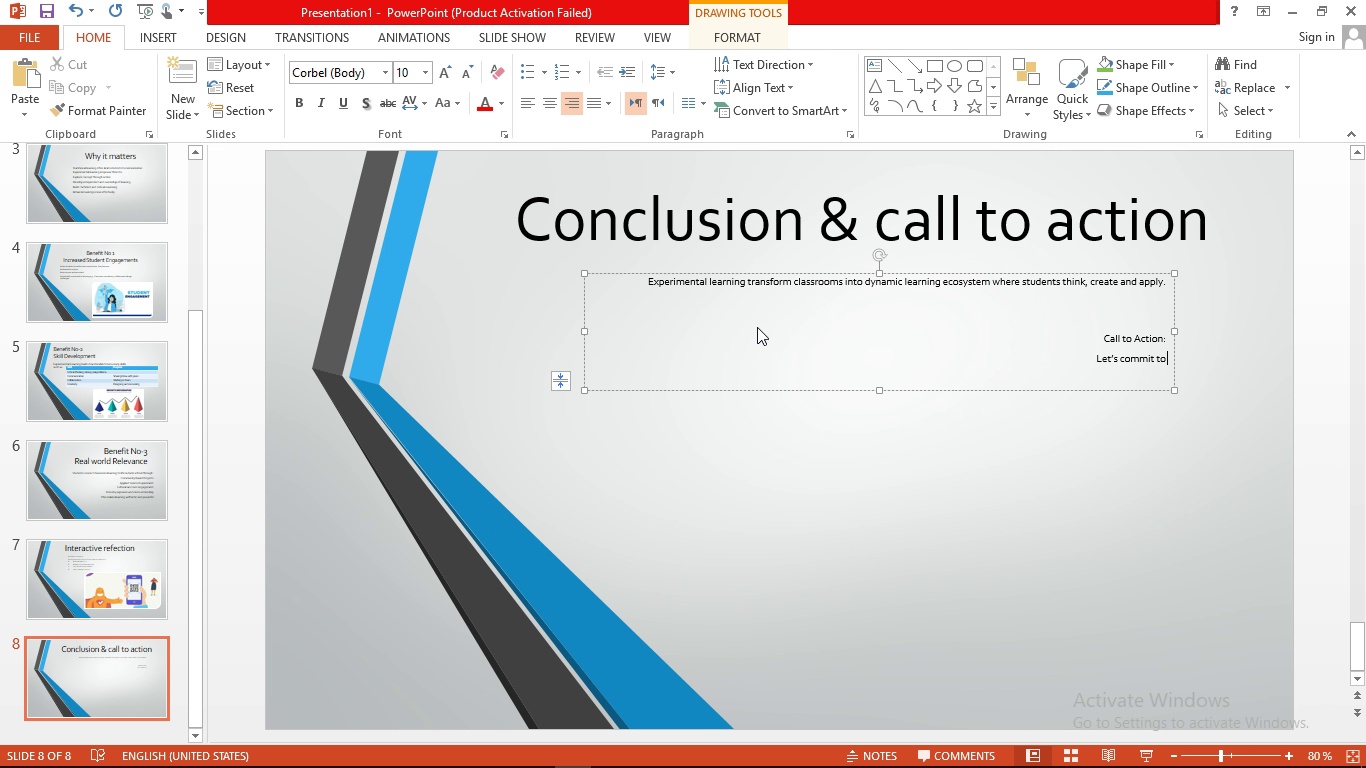 
wait(5.18)
 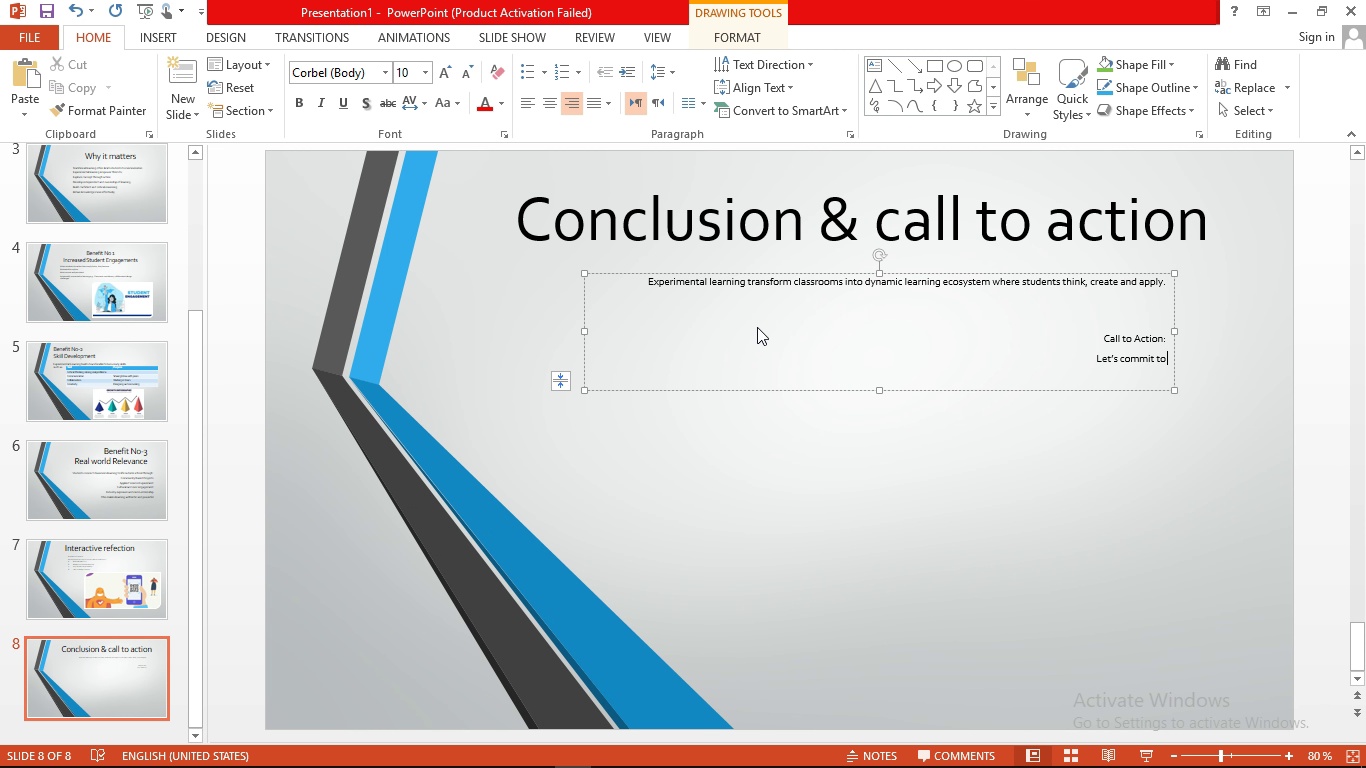 
type(embadding at lest one ())
 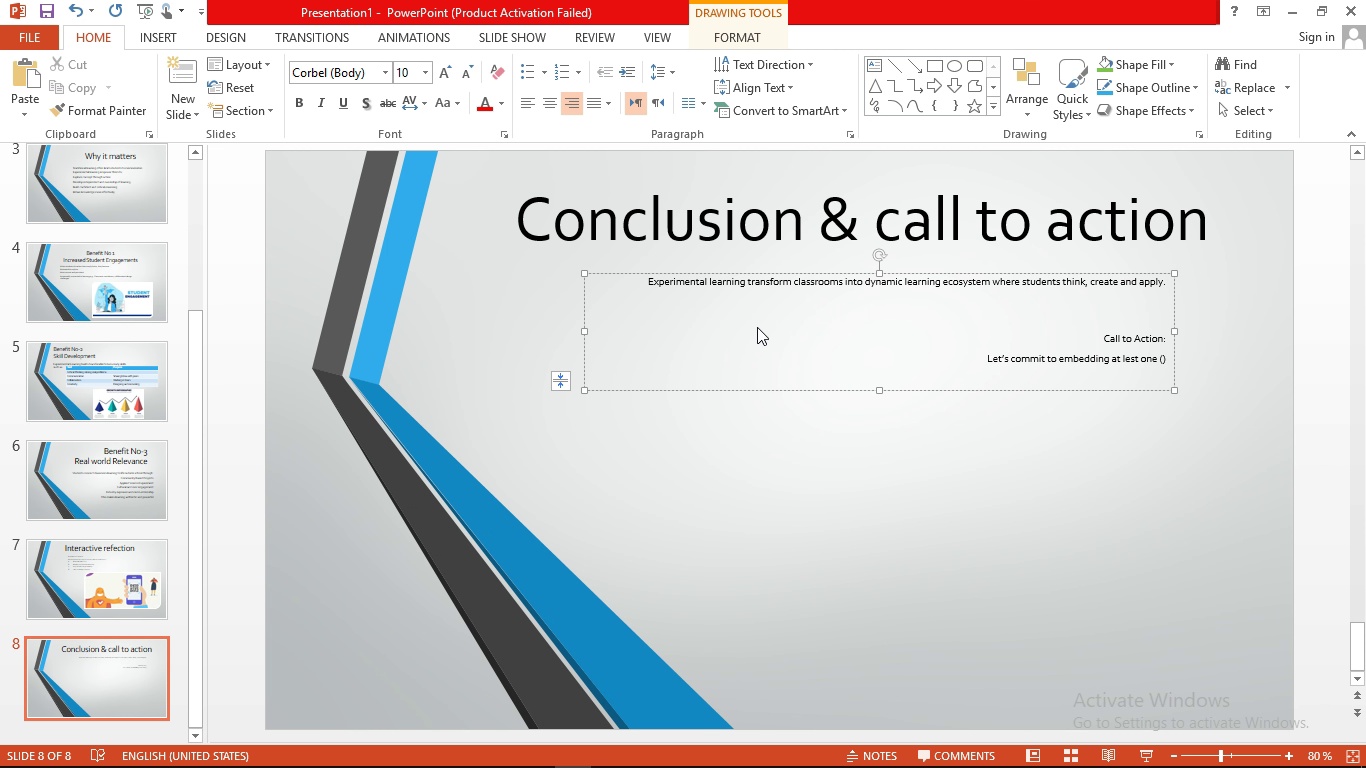 
key(ArrowLeft)
 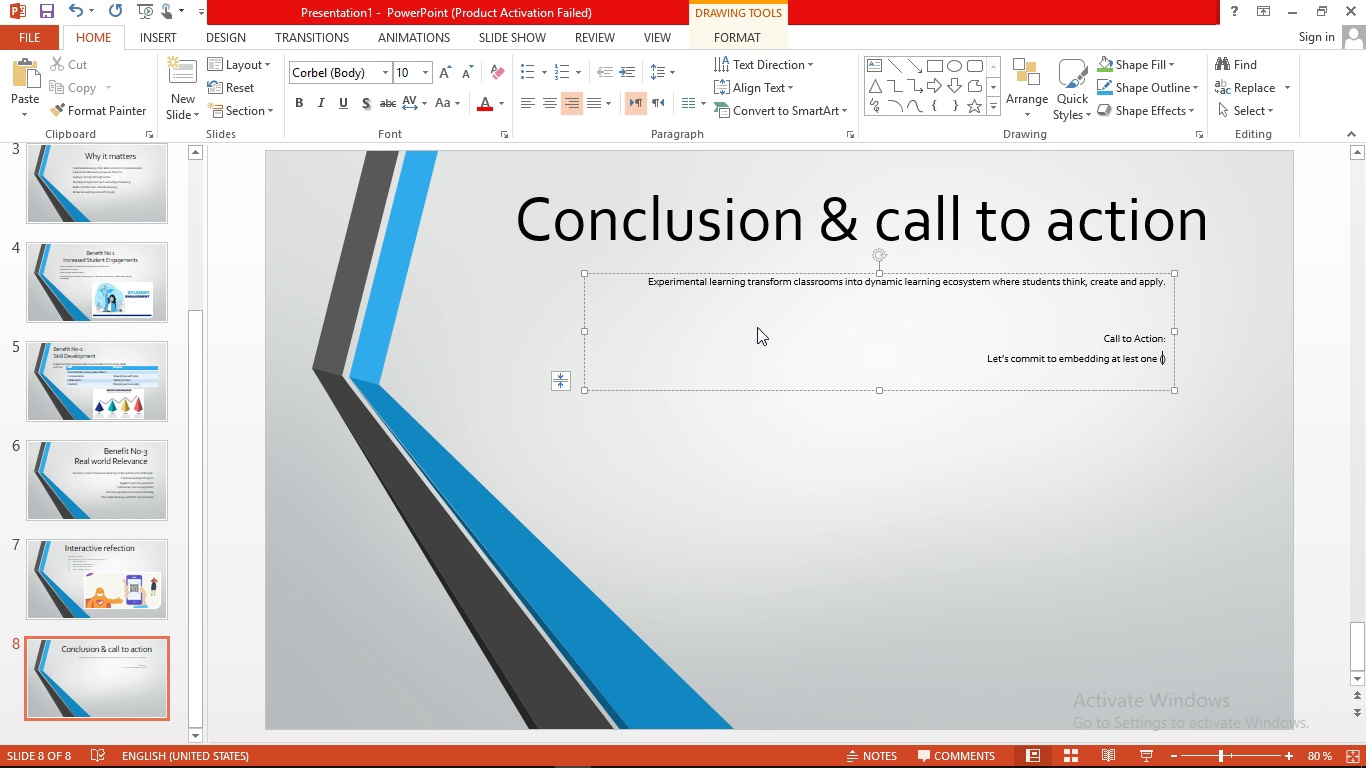 
key(1)
 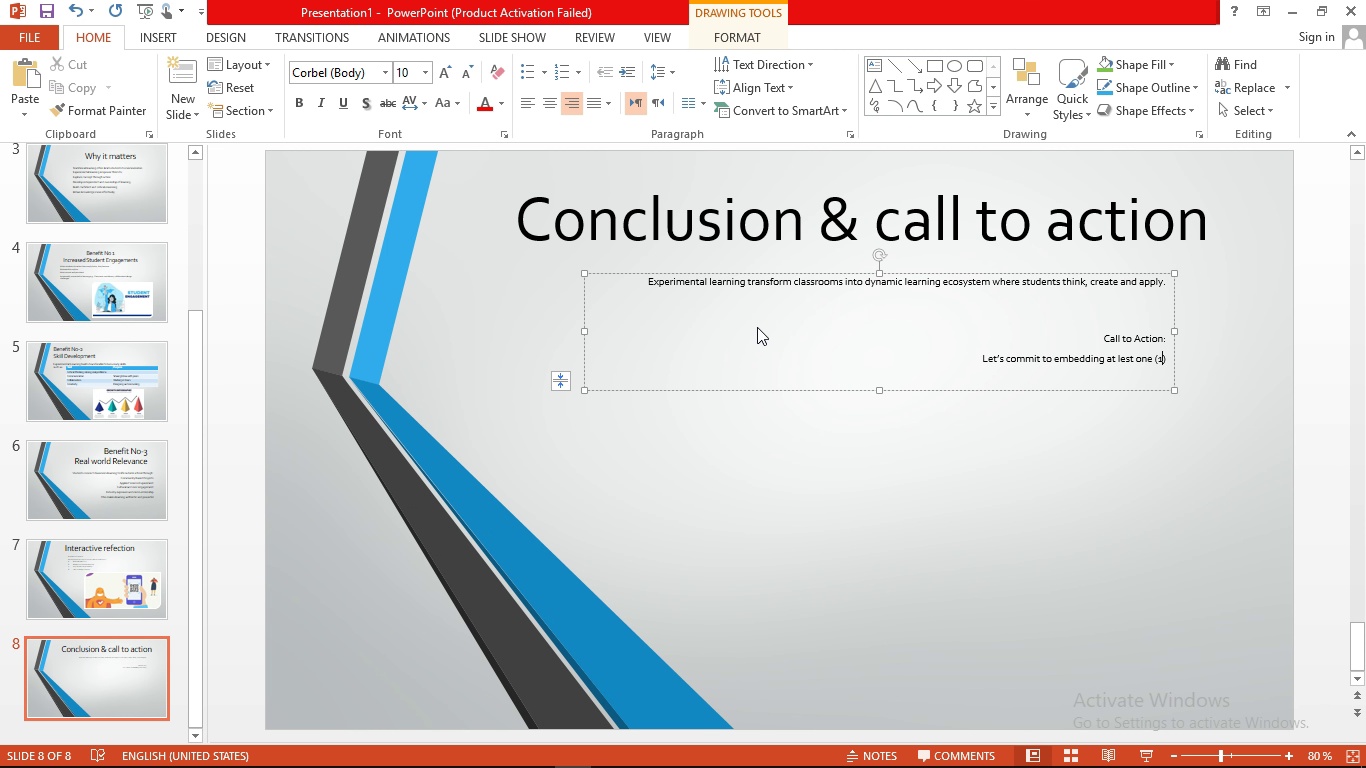 
key(ArrowRight)
 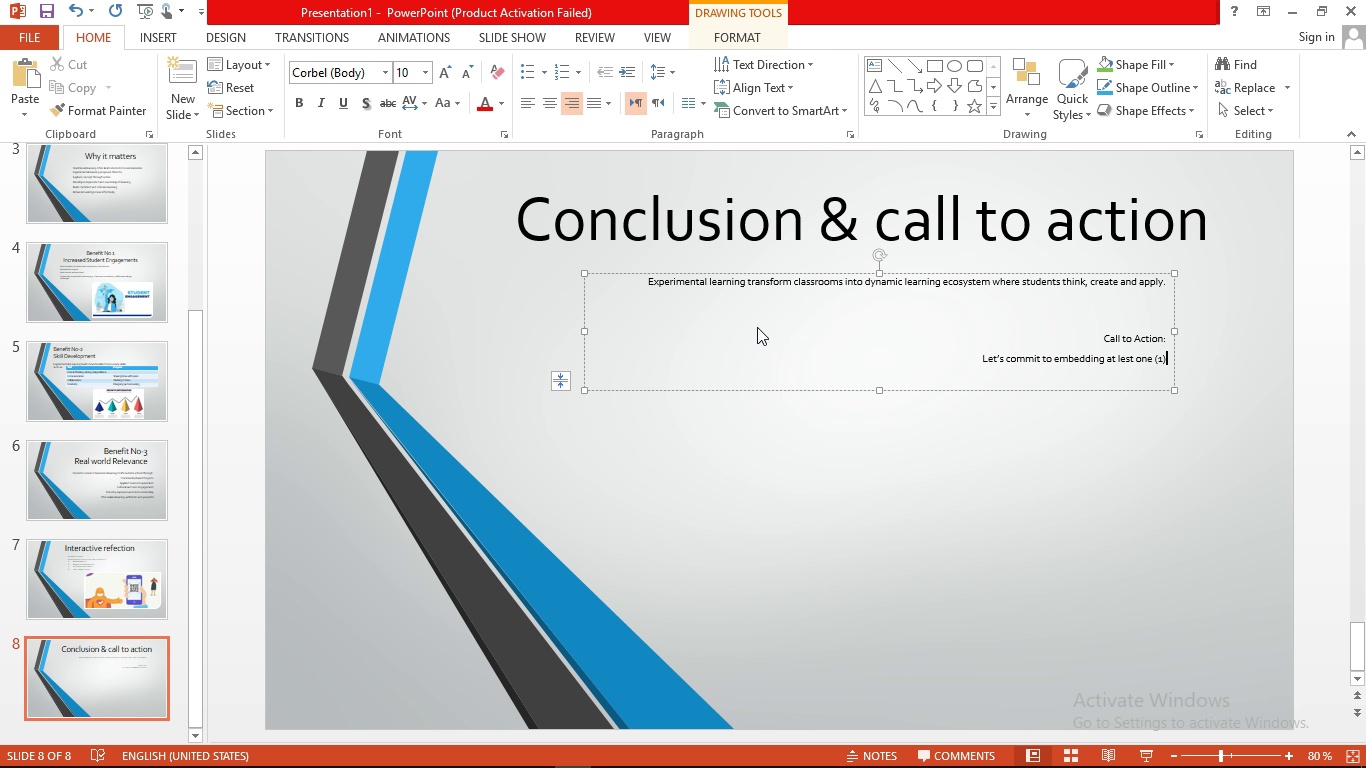 
type( Expi)
key(Backspace)
type(eriment strategy )
 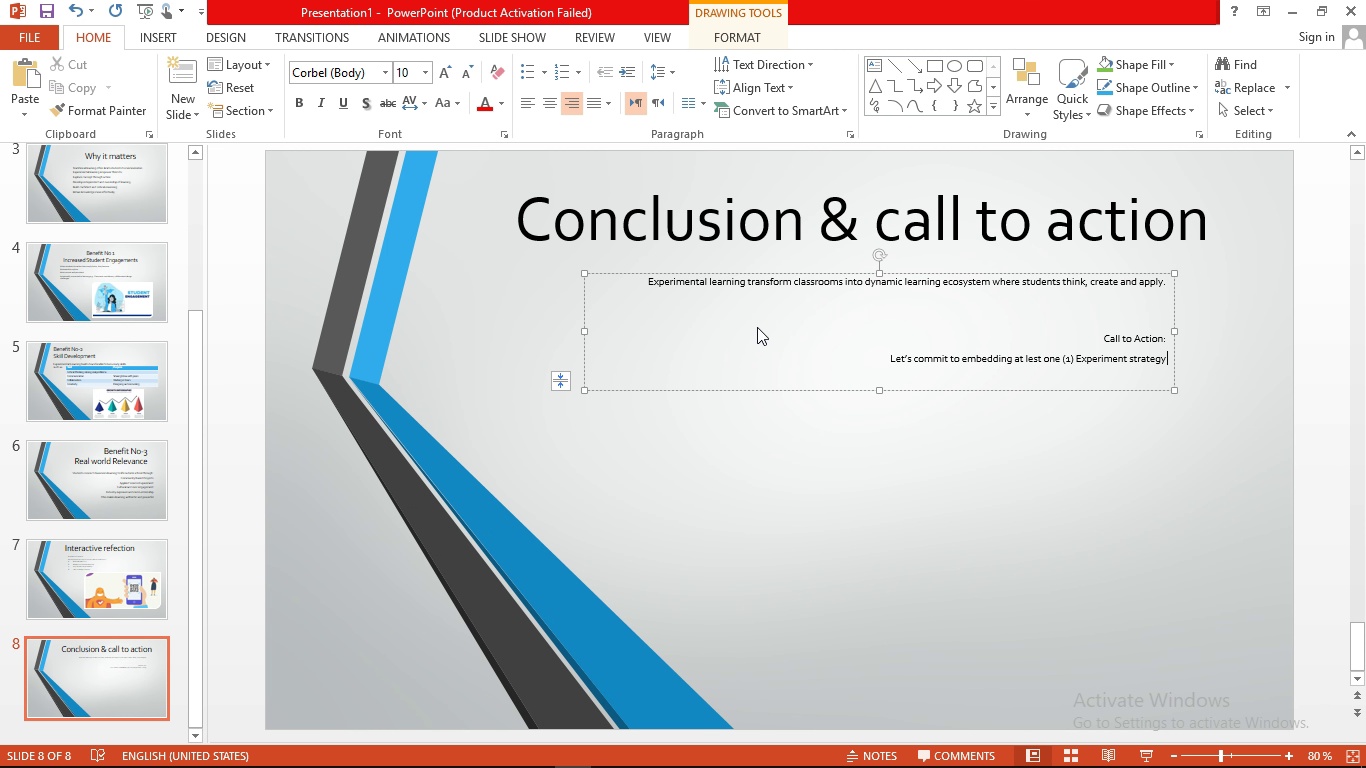 
type(into our )
 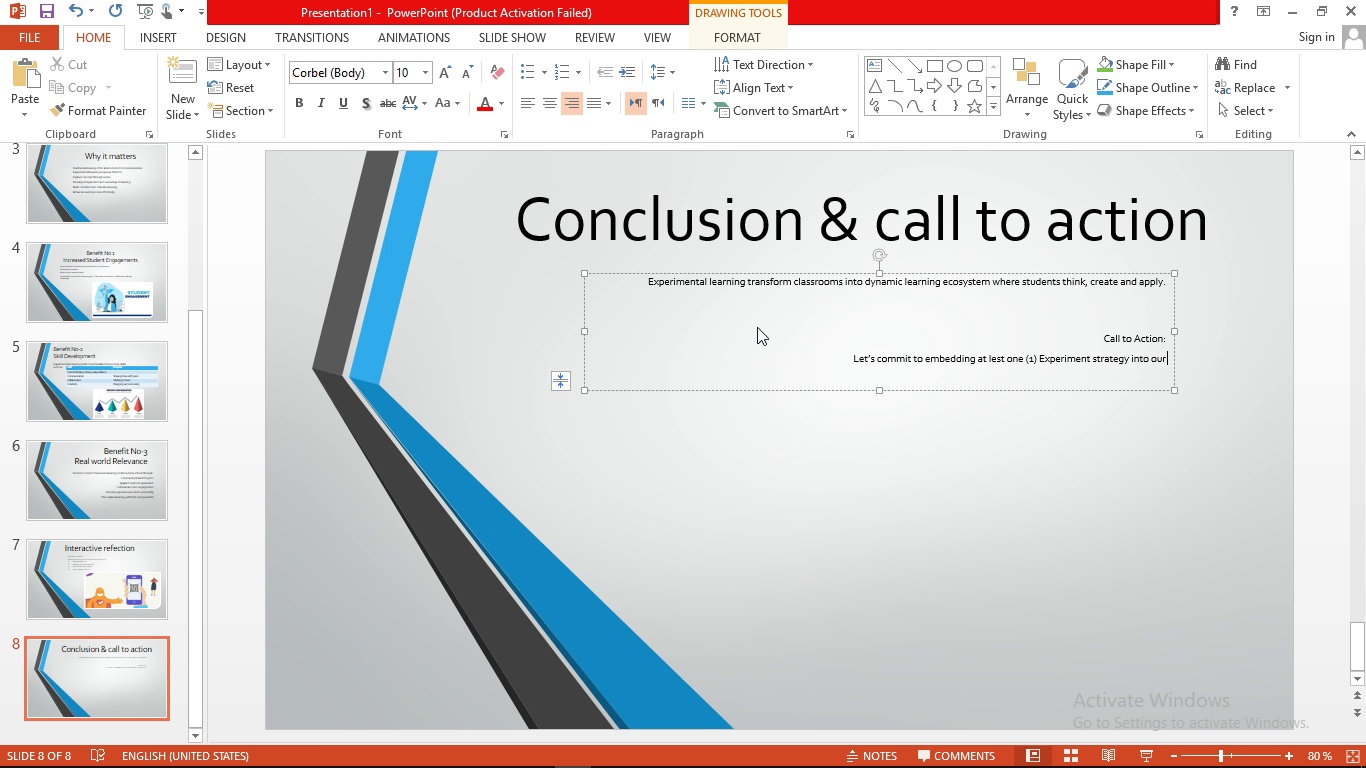 
type(teaching practice each week )
key(Backspace)
type(- small shift can create big o)
key(Backspace)
type(impact )
key(Backspace)
type(. )
 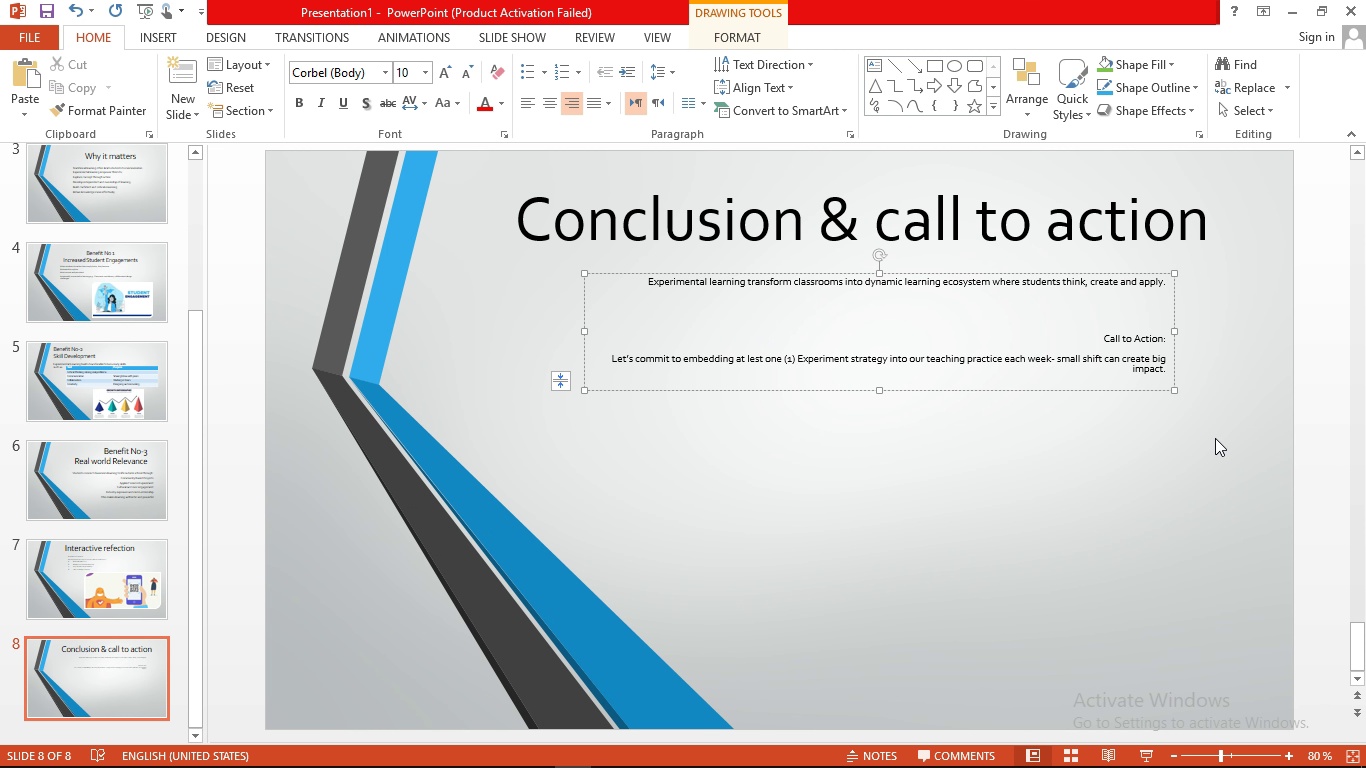 
left_click_drag(start_coordinate=[1175, 388], to_coordinate=[1238, 543])
 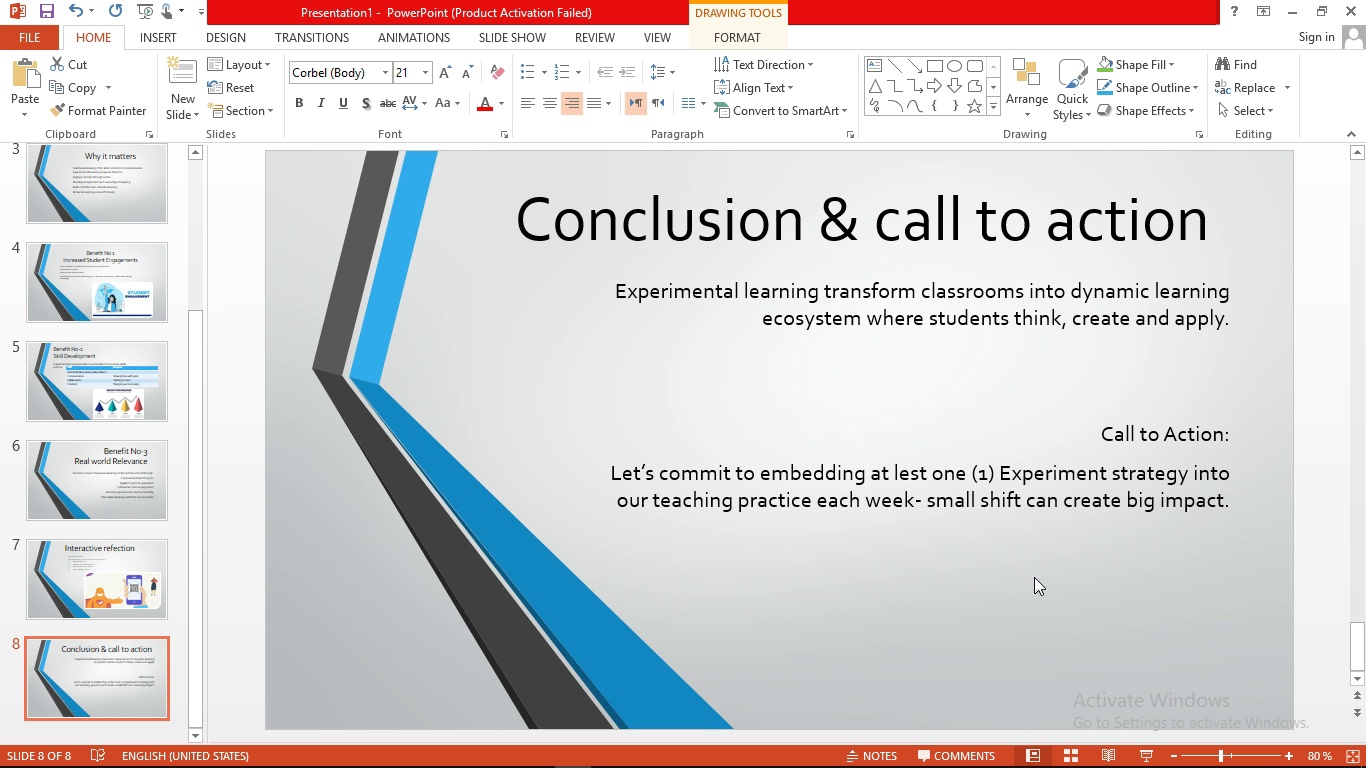 
left_click([1034, 577])
 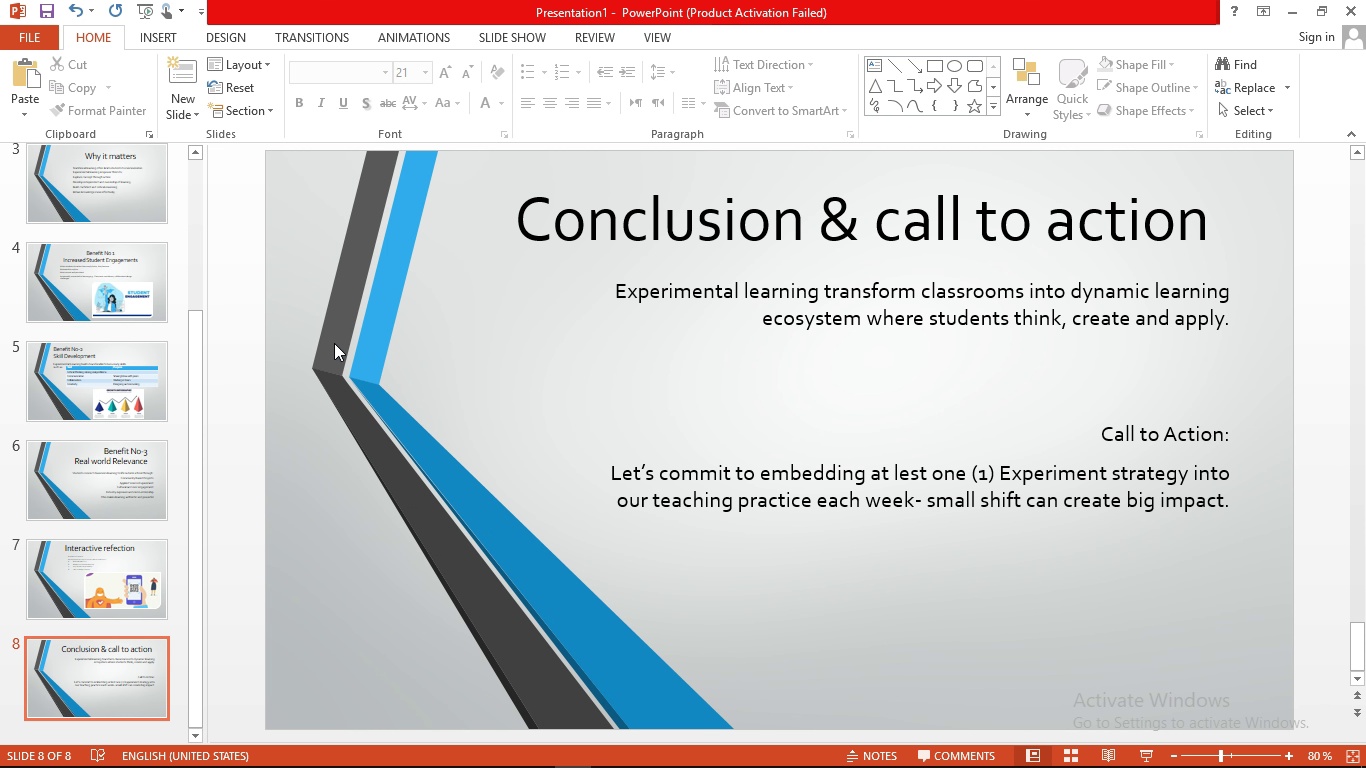 
left_click_drag(start_coordinate=[195, 397], to_coordinate=[210, 157])
 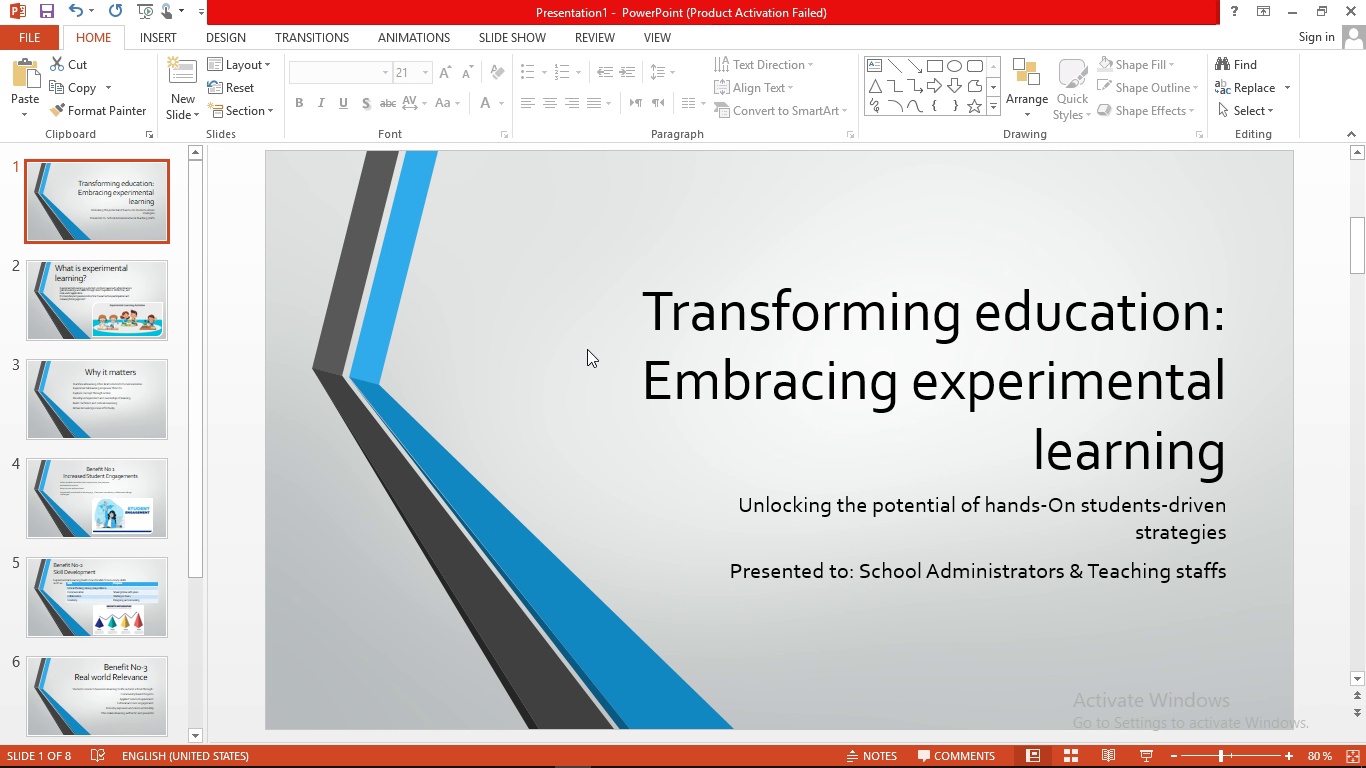 
left_click([656, 341])
 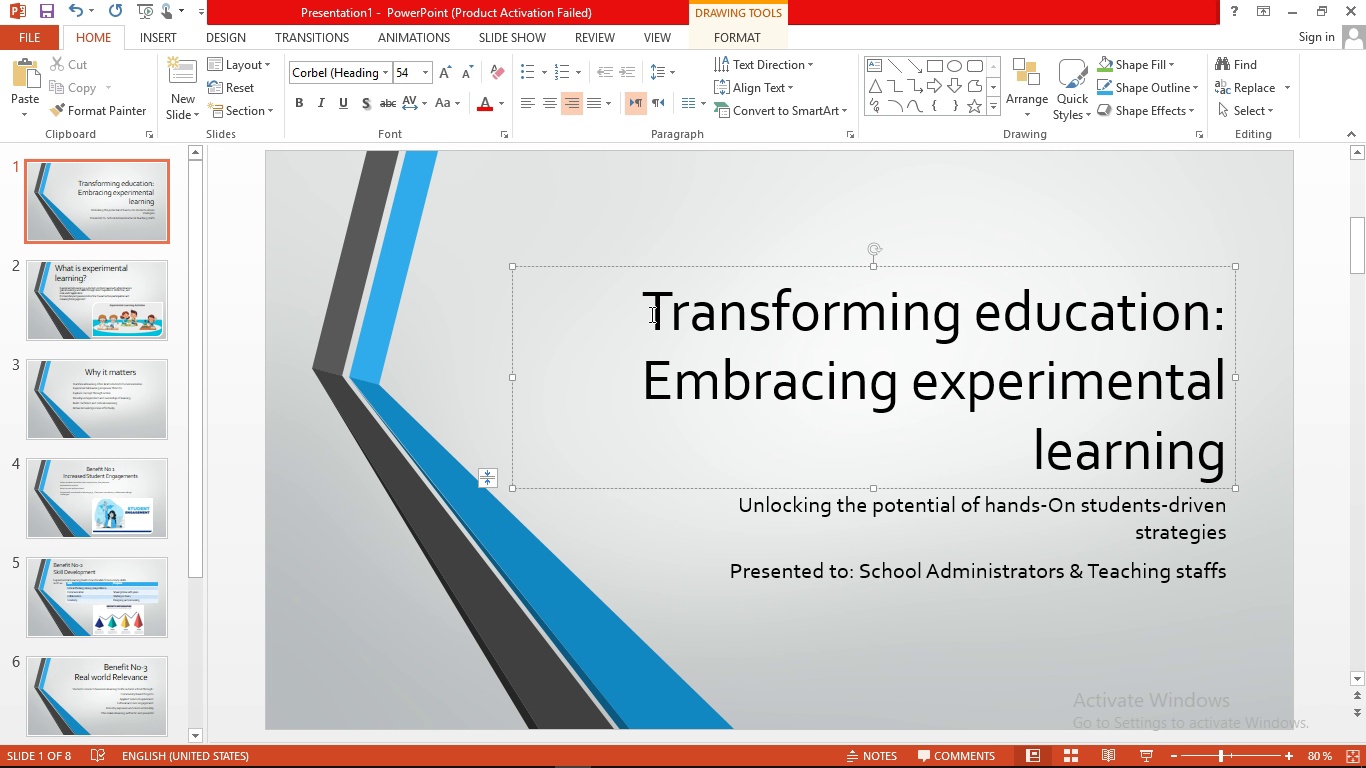 
left_click([650, 314])
 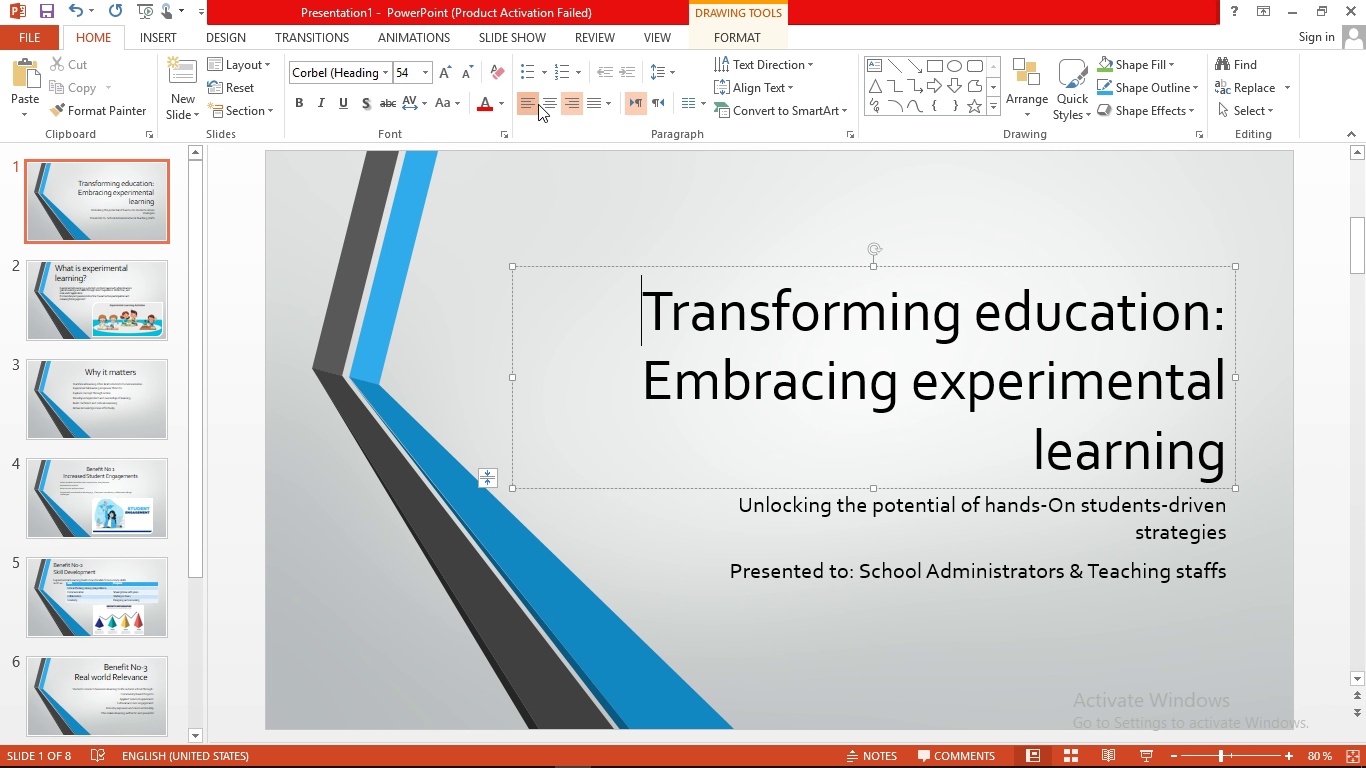 
left_click([538, 104])
 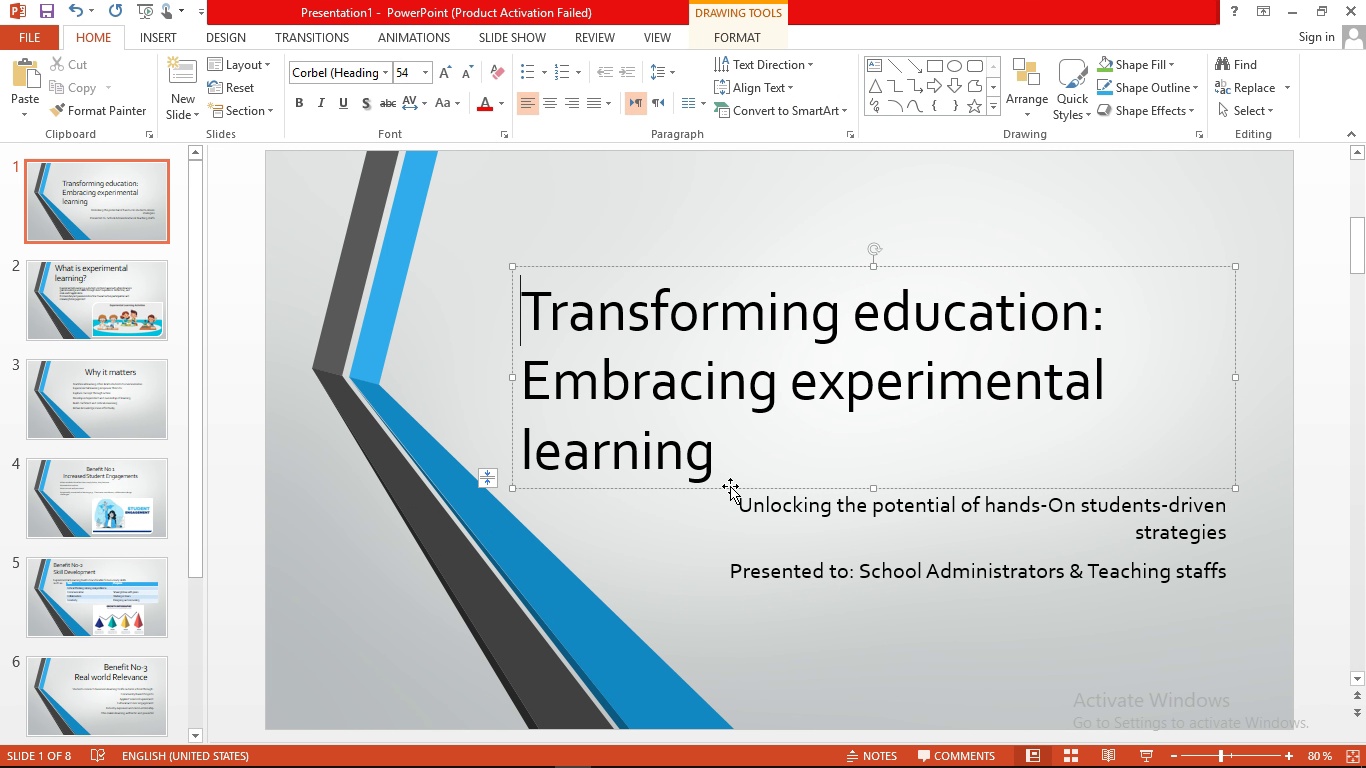 
left_click_drag(start_coordinate=[730, 487], to_coordinate=[698, 396])
 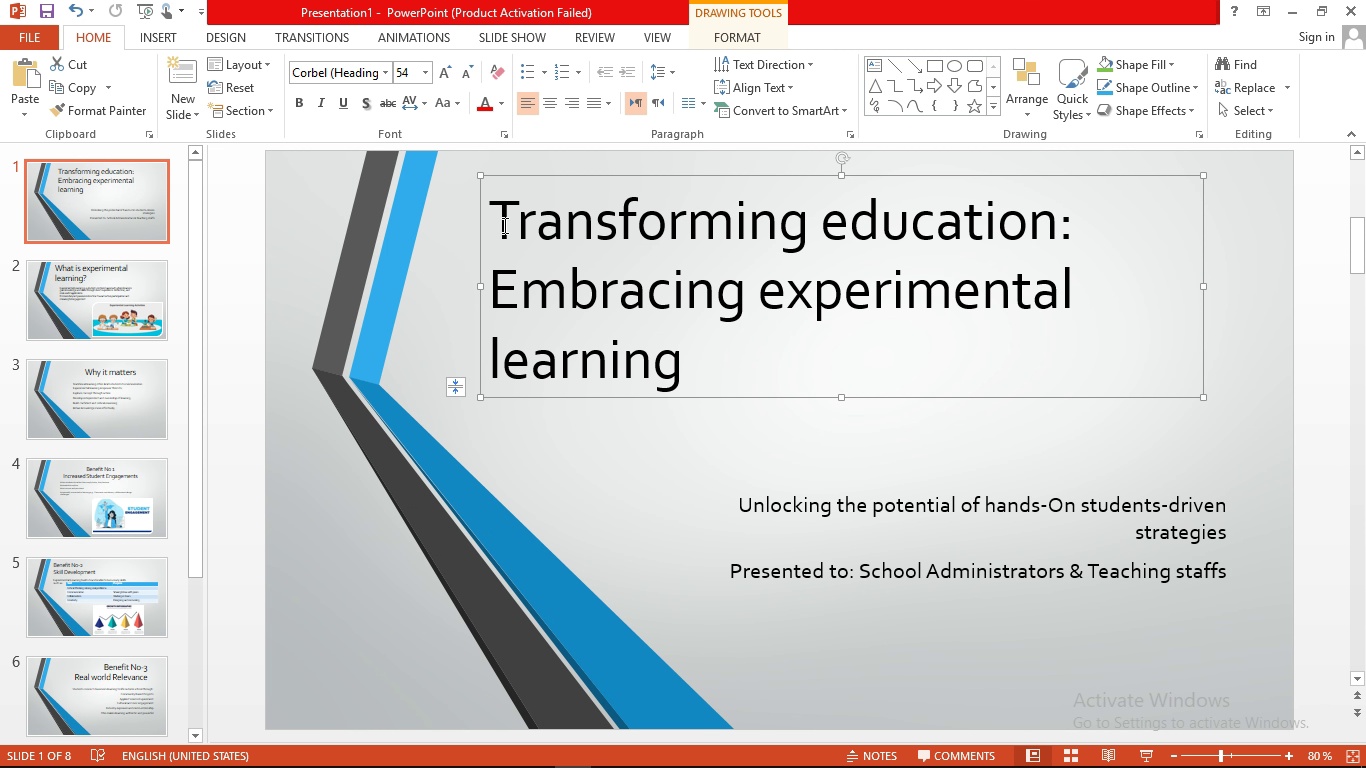 
left_click_drag(start_coordinate=[503, 225], to_coordinate=[1107, 234])
 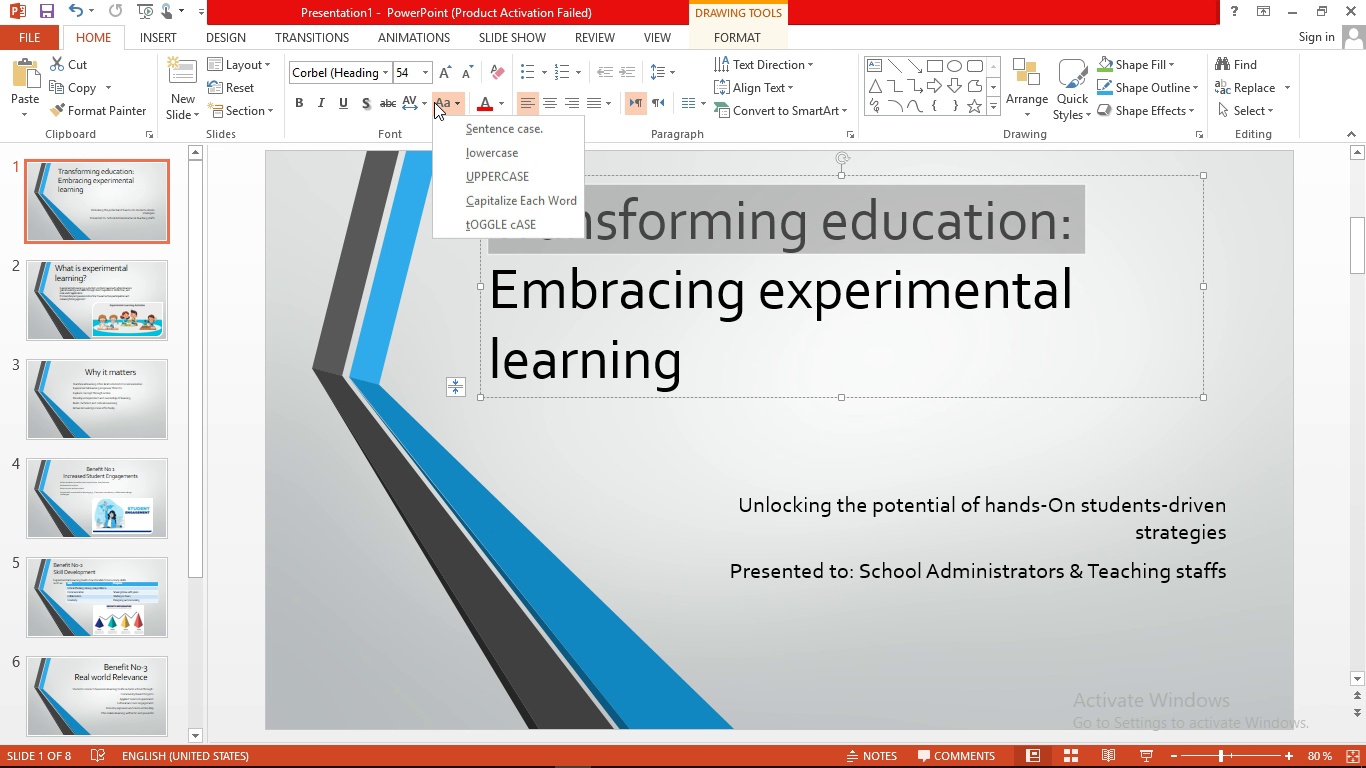 
left_click([501, 173])
 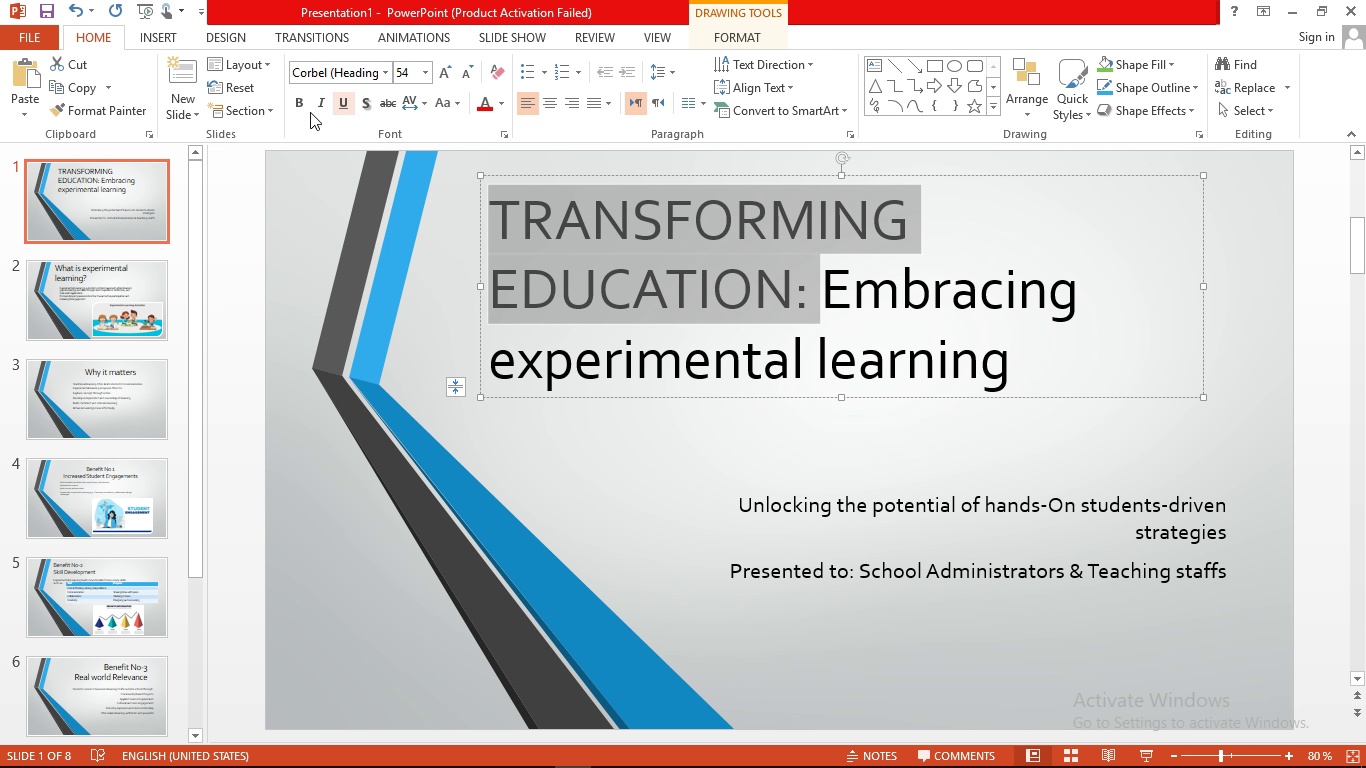 
left_click([302, 109])
 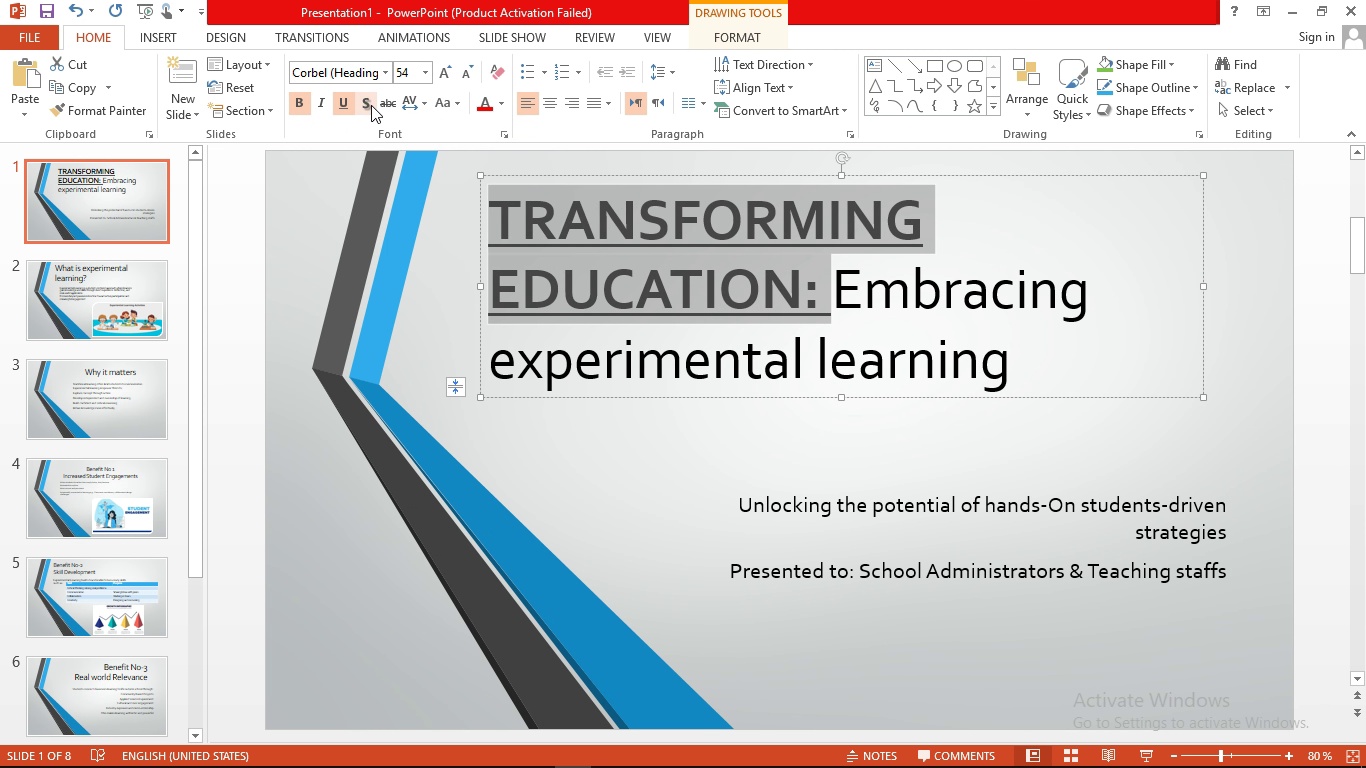 
double_click([371, 105])
 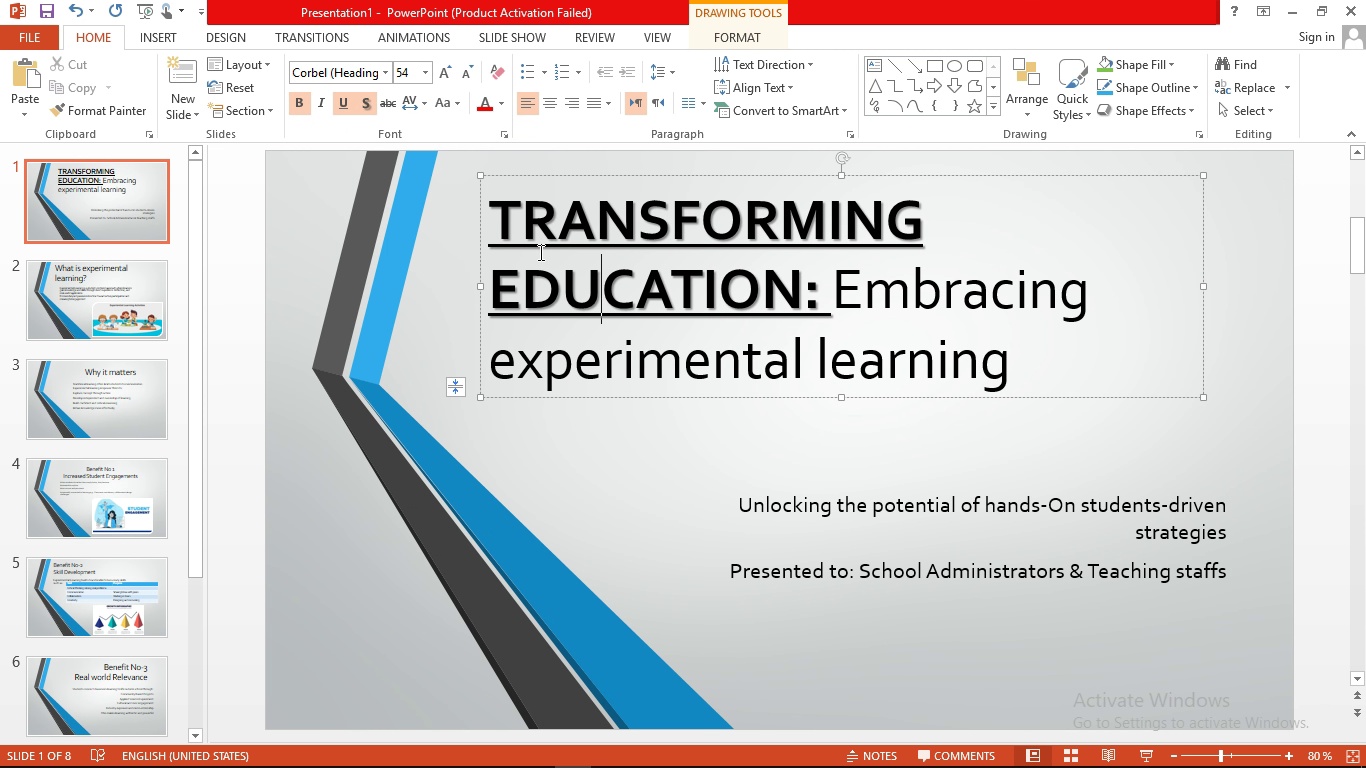 
left_click_drag(start_coordinate=[500, 224], to_coordinate=[1213, 459])
 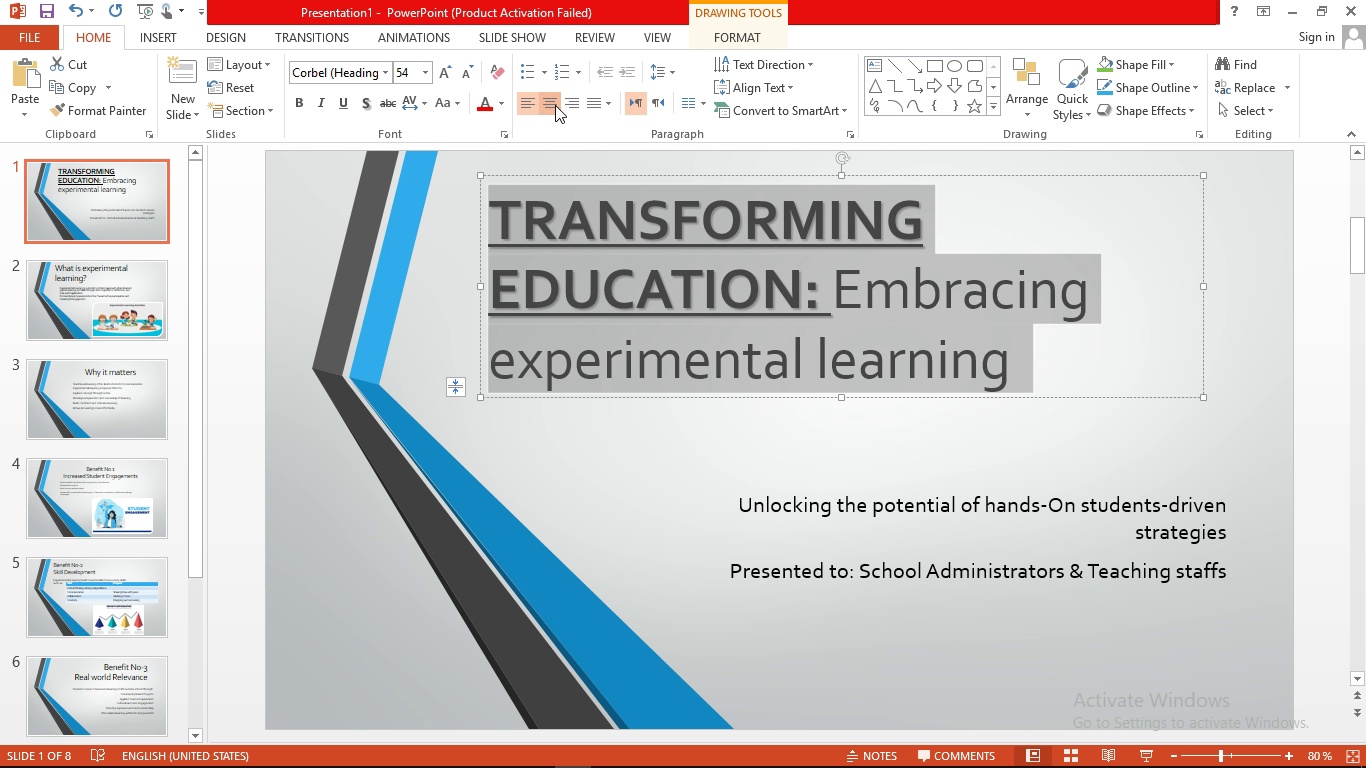 
left_click([555, 105])
 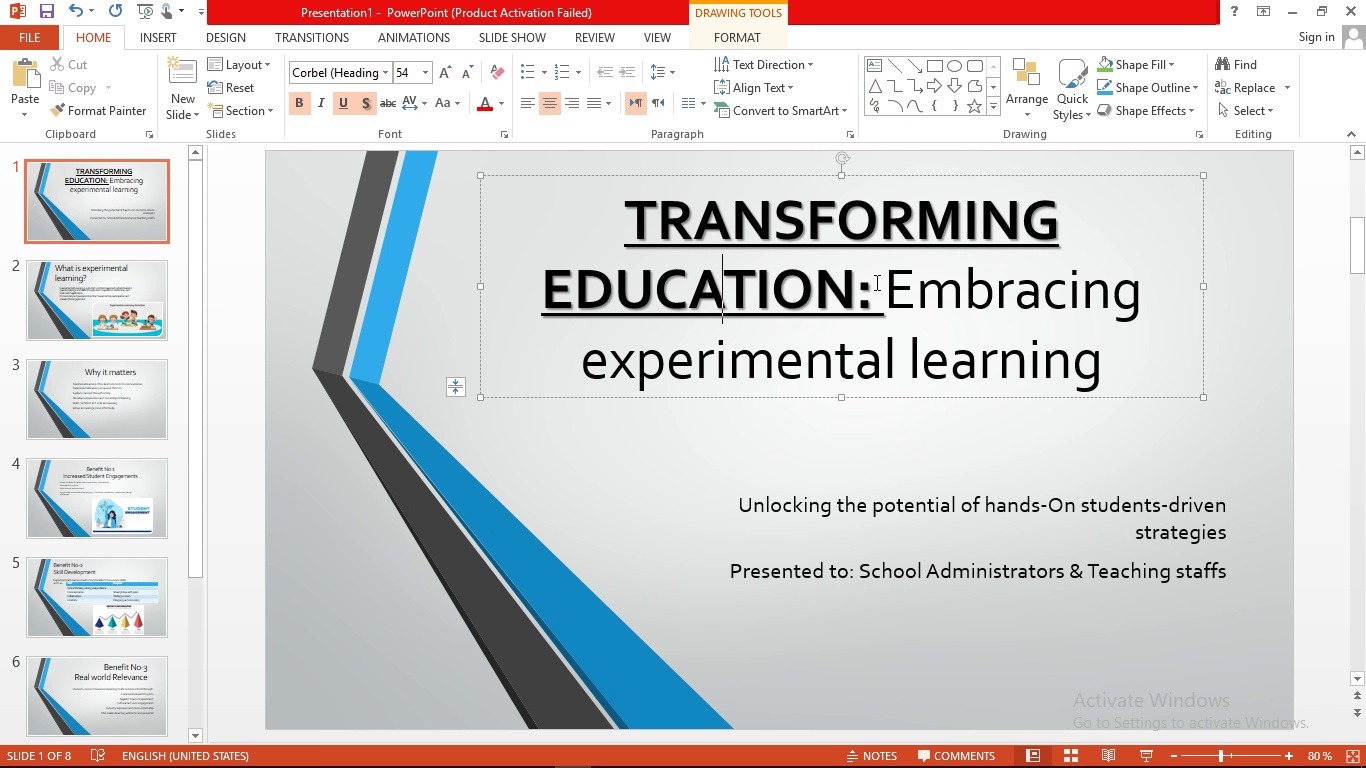 
left_click([887, 286])
 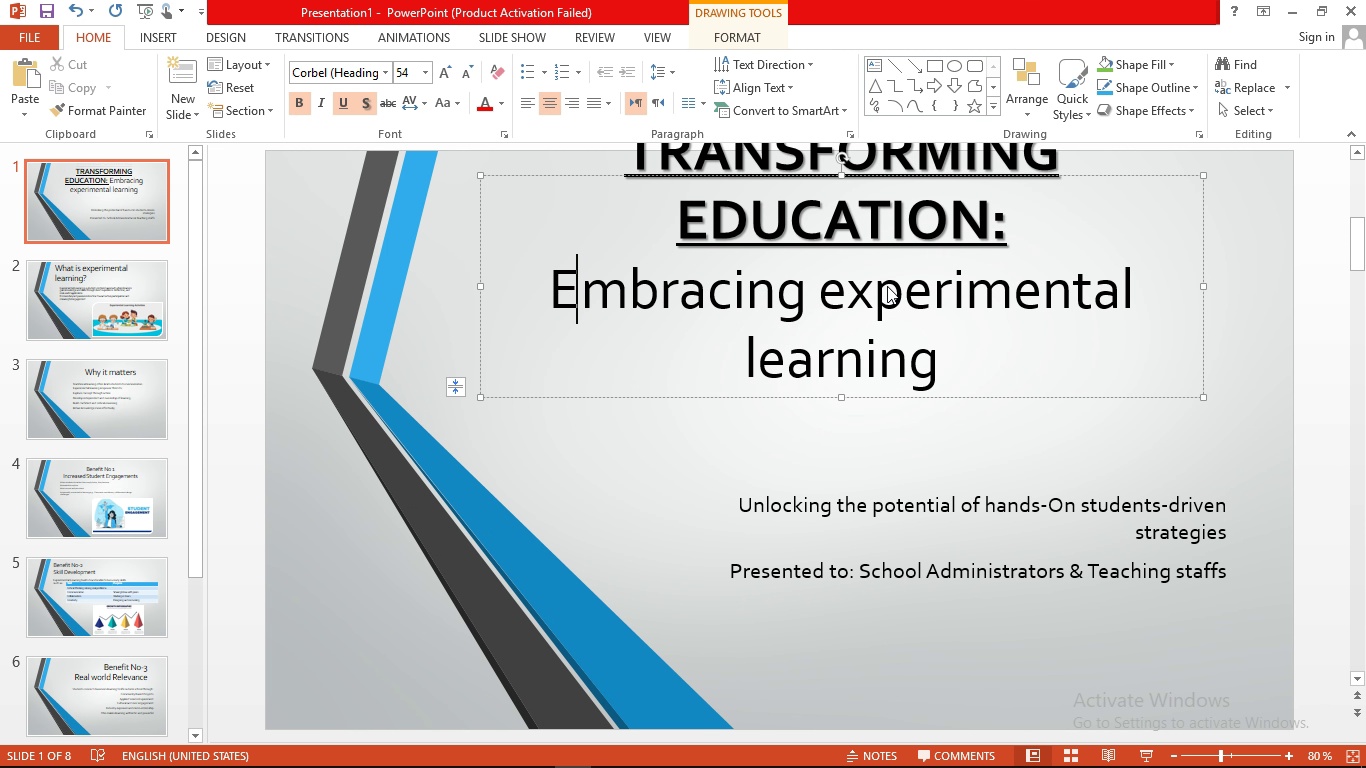 
key(Enter)
 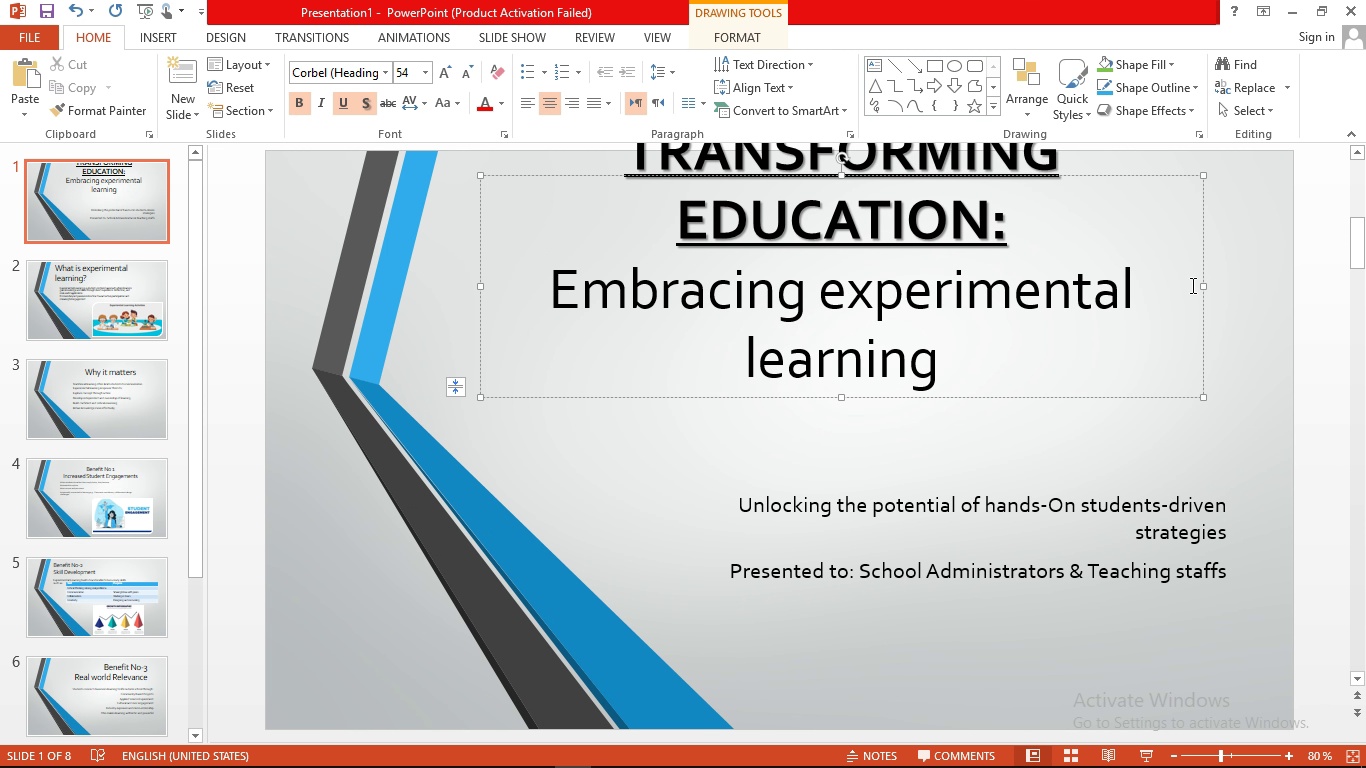 
left_click_drag(start_coordinate=[1205, 285], to_coordinate=[1311, 290])
 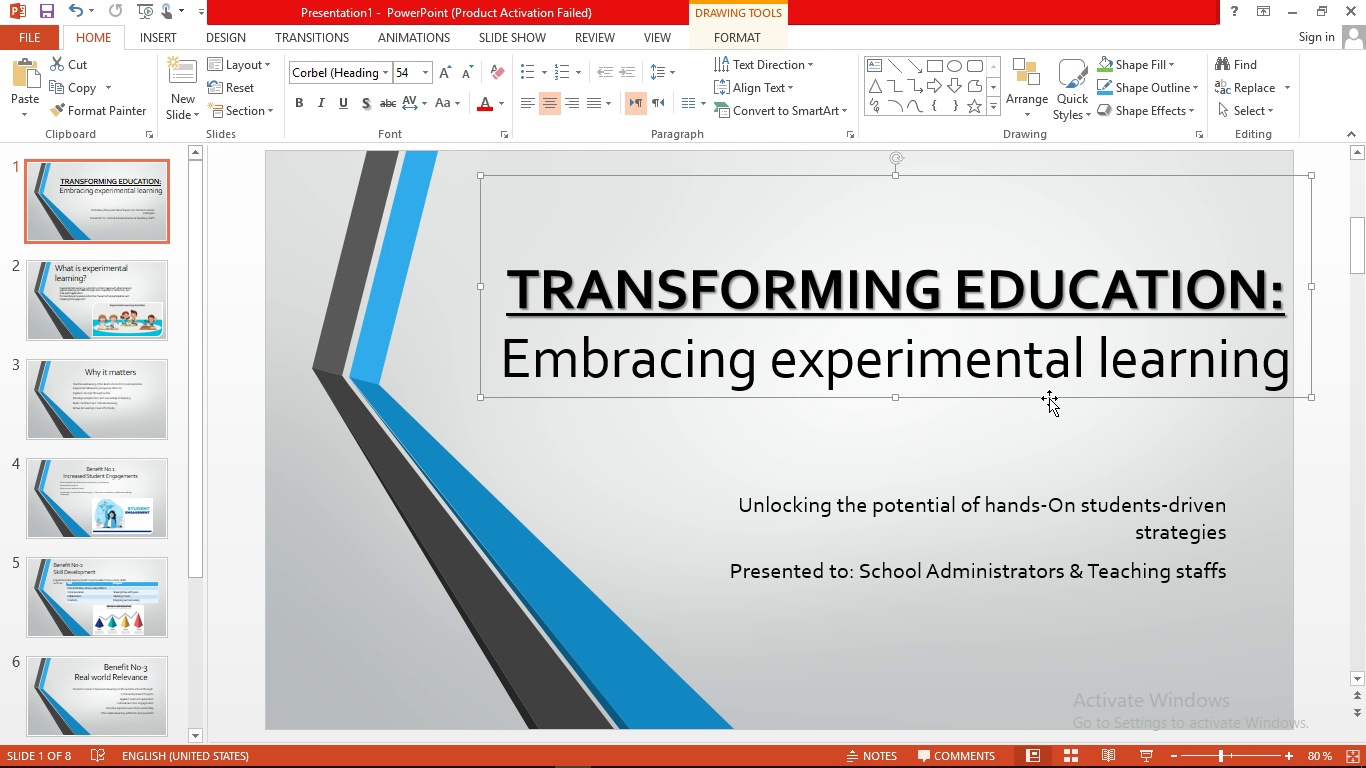 
left_click_drag(start_coordinate=[1049, 398], to_coordinate=[1013, 350])
 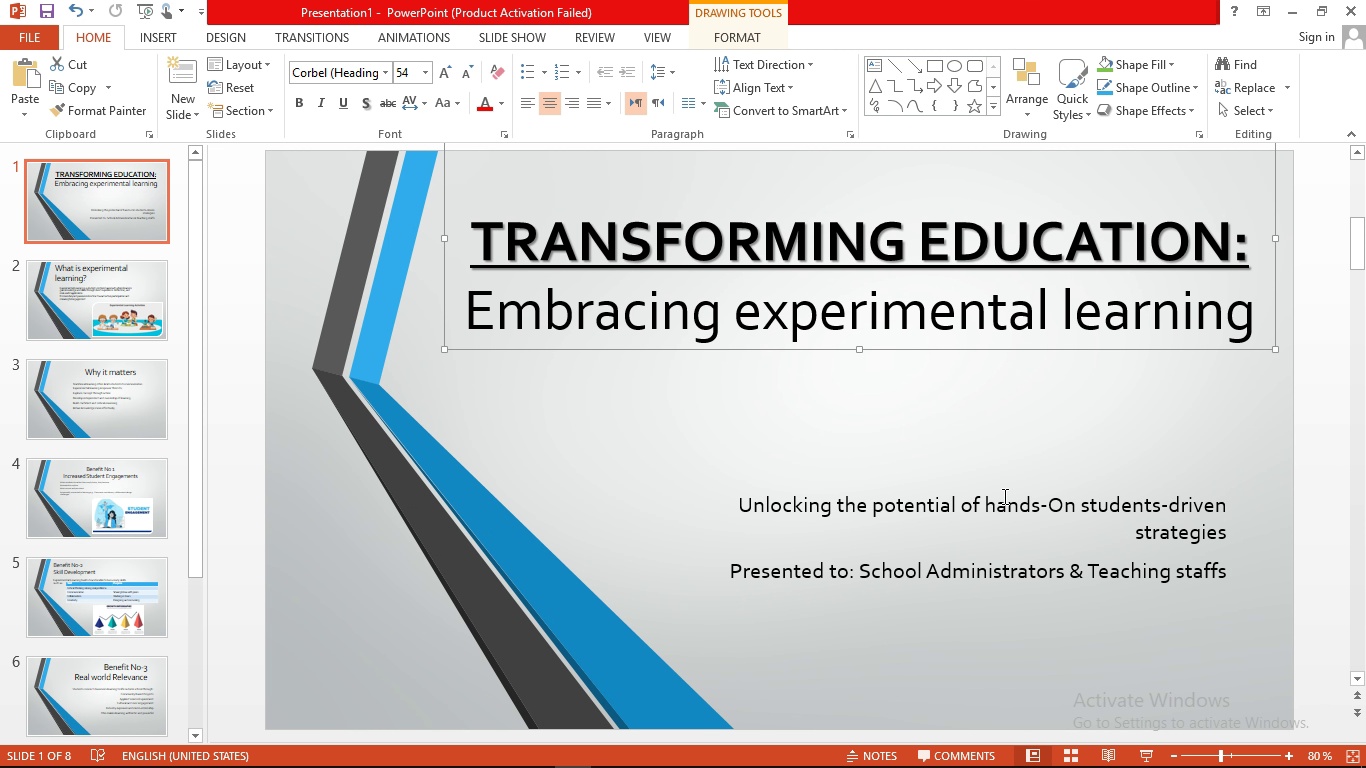 
left_click([1003, 496])
 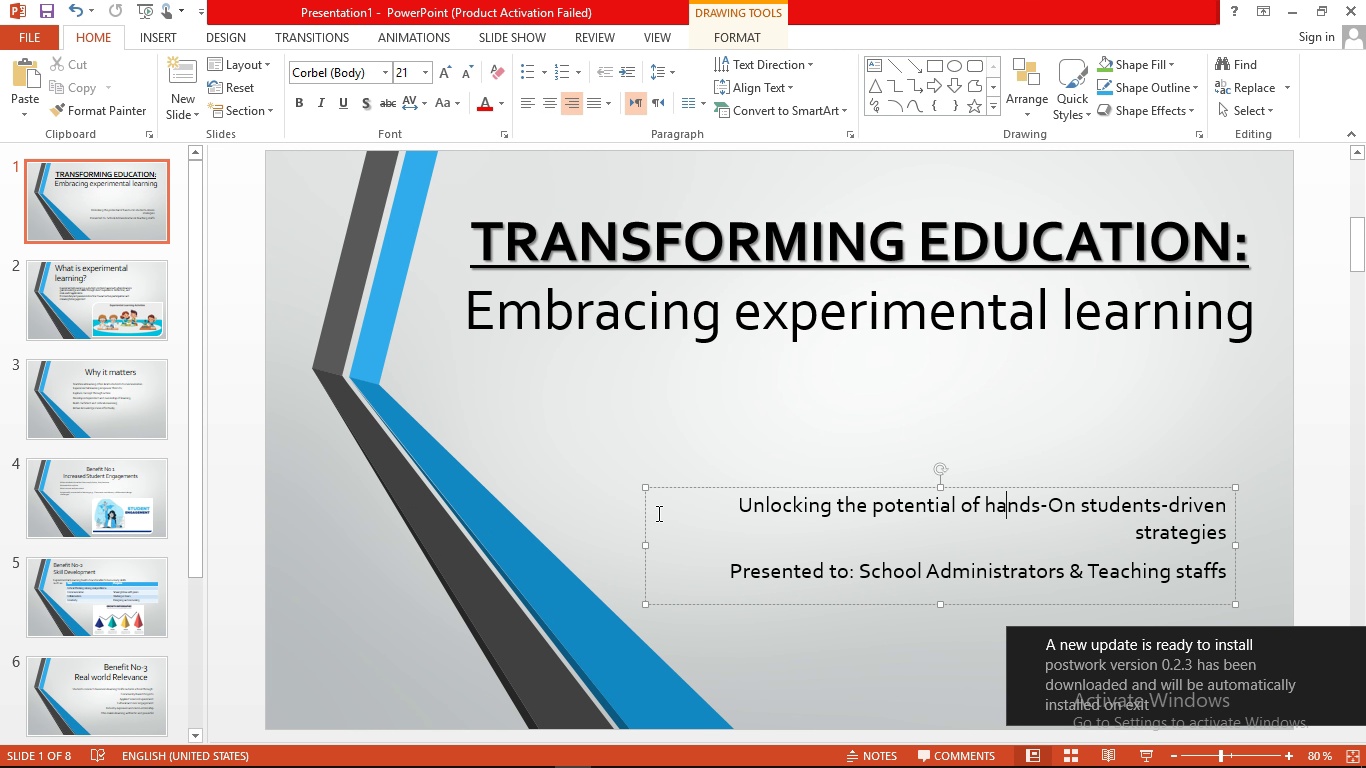 
left_click_drag(start_coordinate=[694, 498], to_coordinate=[1254, 627])
 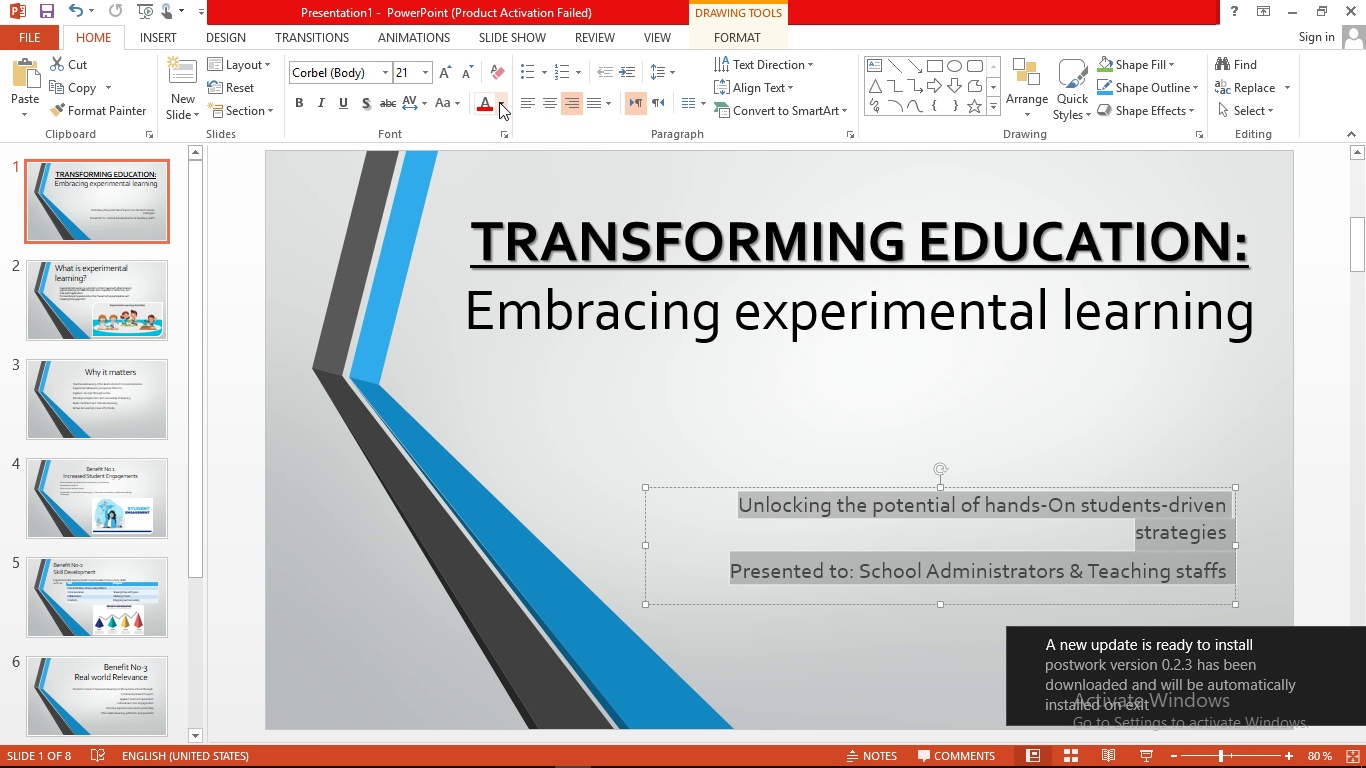 
left_click([501, 105])
 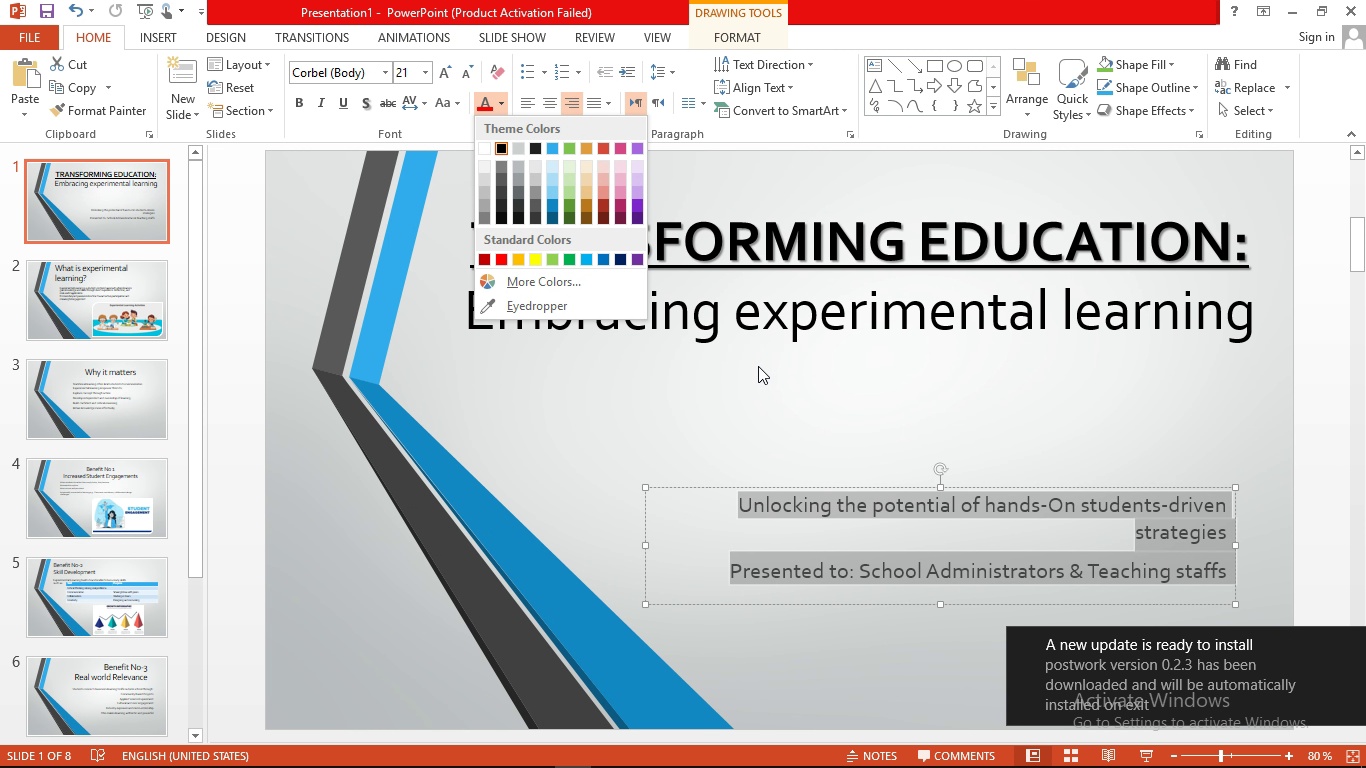 
left_click([732, 372])
 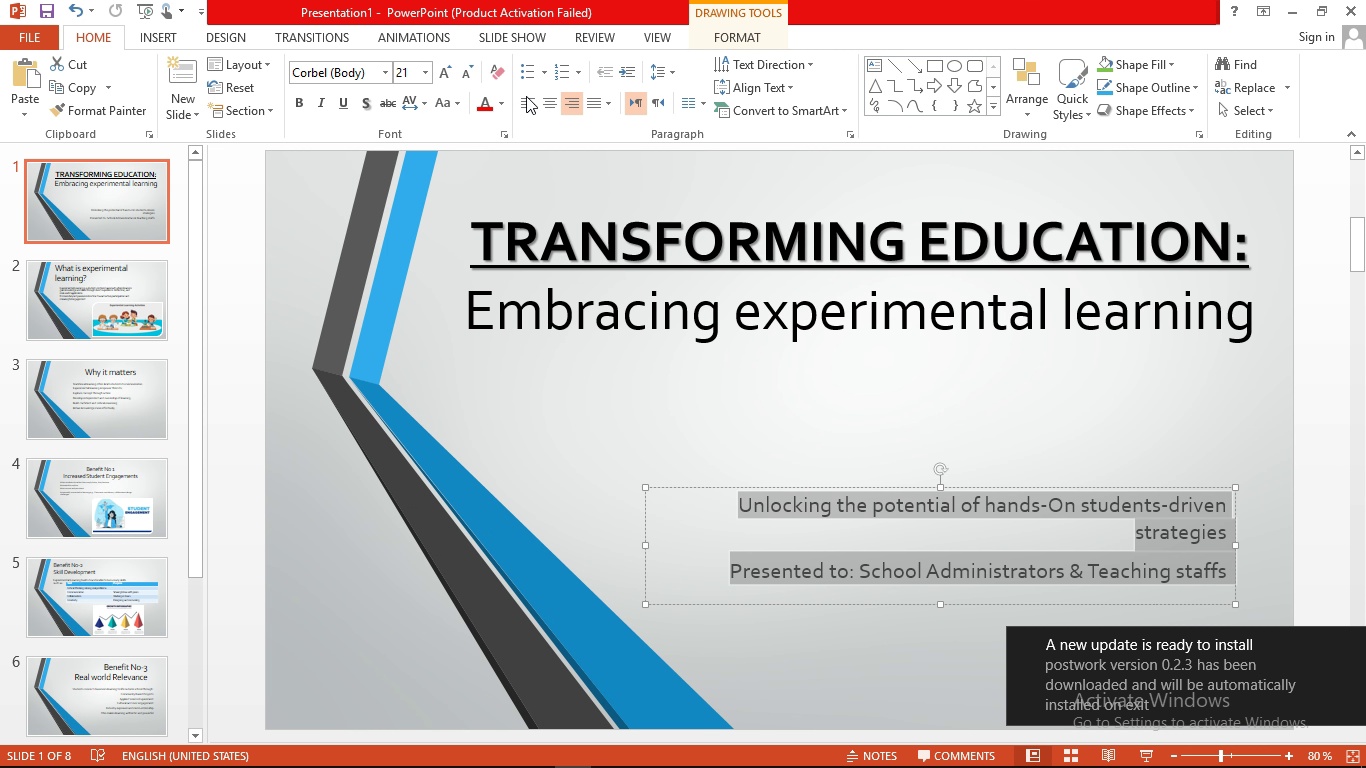 
double_click([525, 99])
 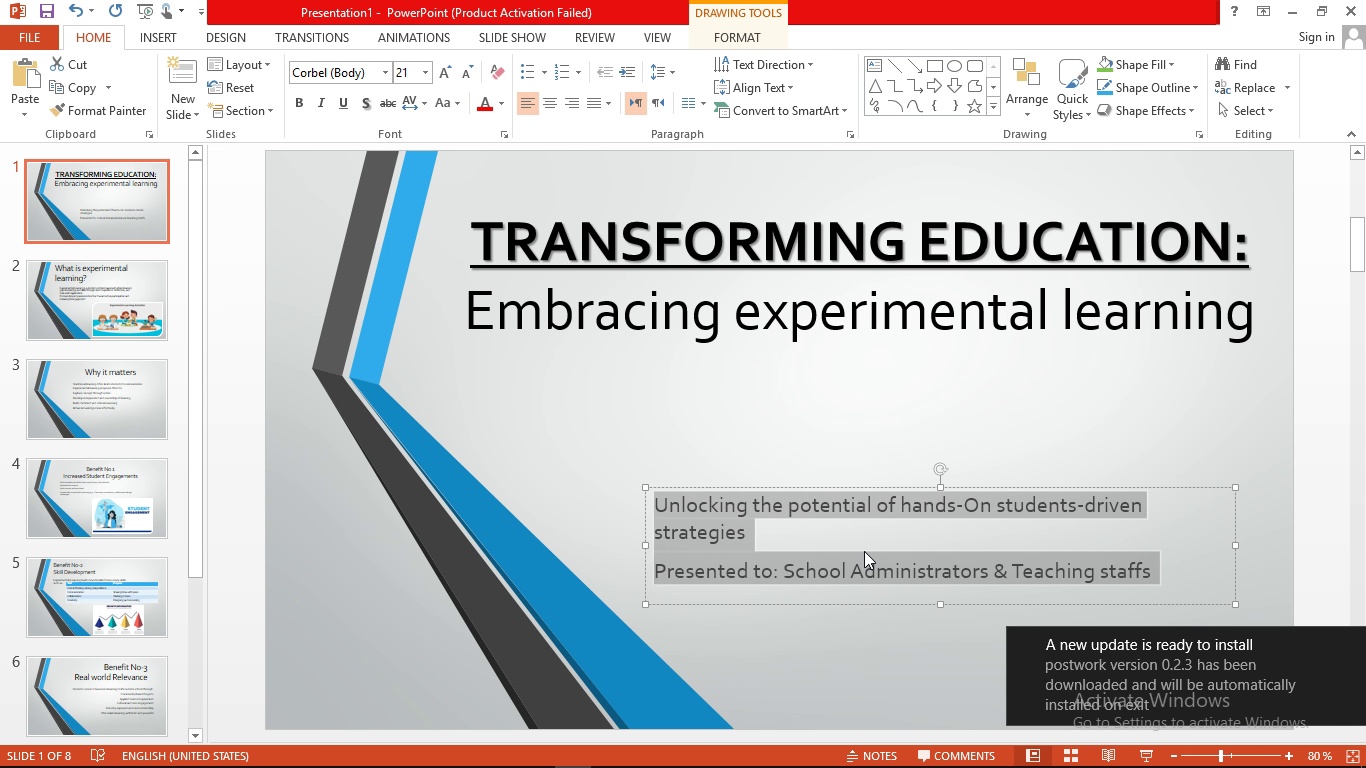 
left_click([864, 551])
 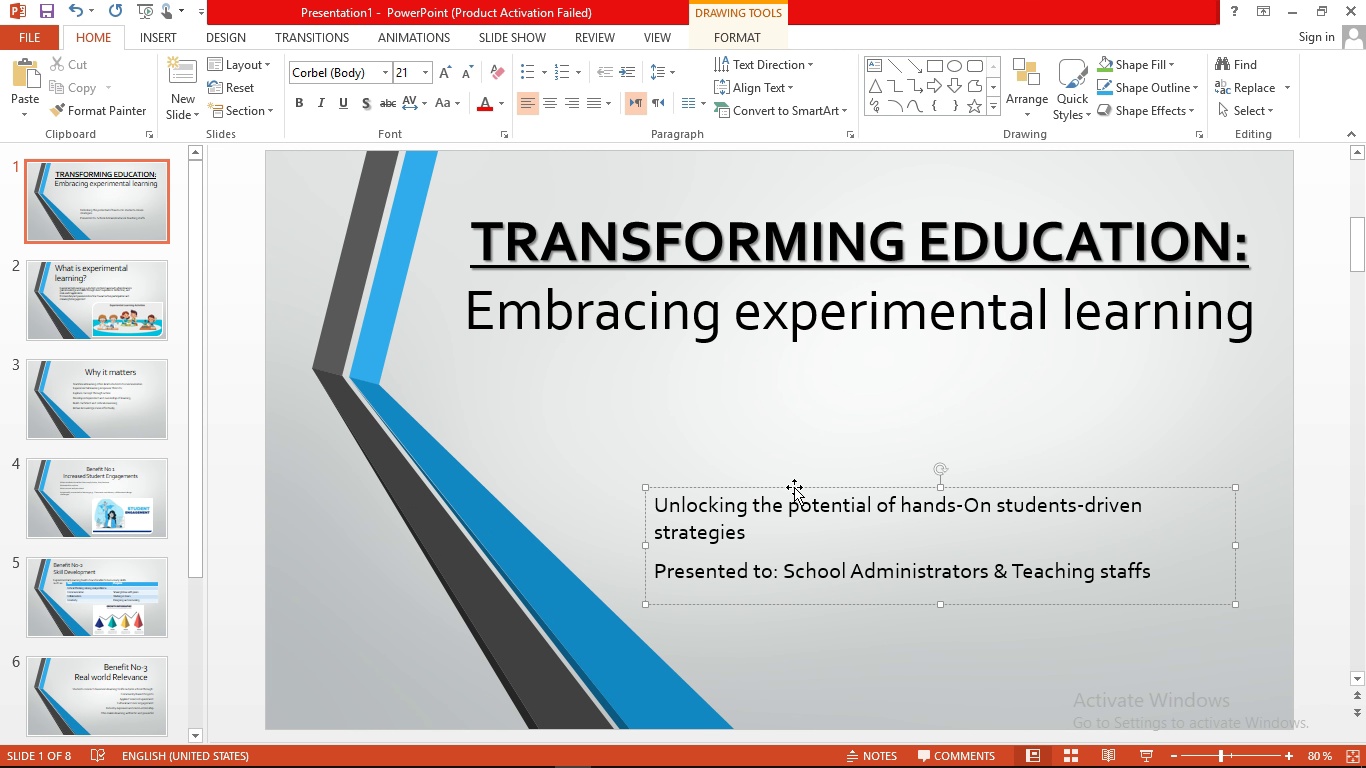 
wait(14.79)
 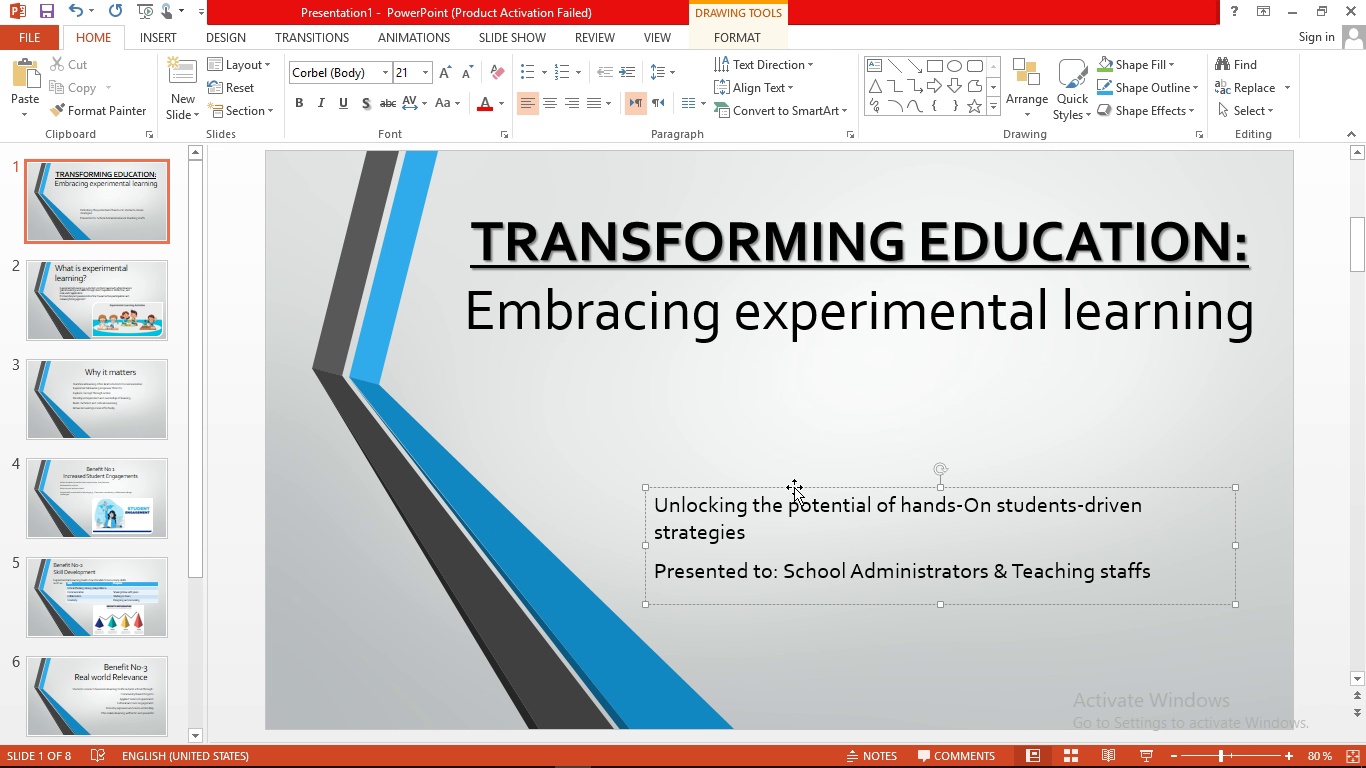 
left_click([645, 550])
 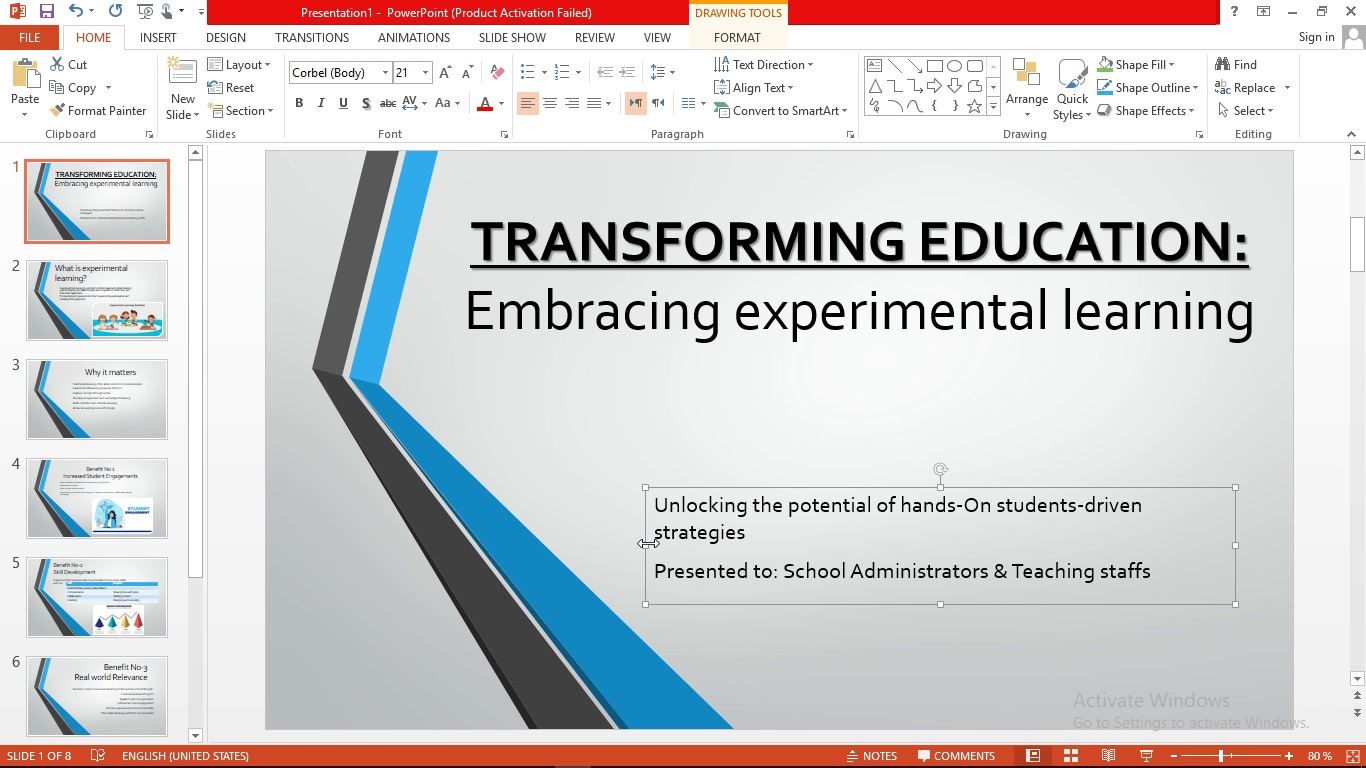 
left_click_drag(start_coordinate=[648, 543], to_coordinate=[590, 543])
 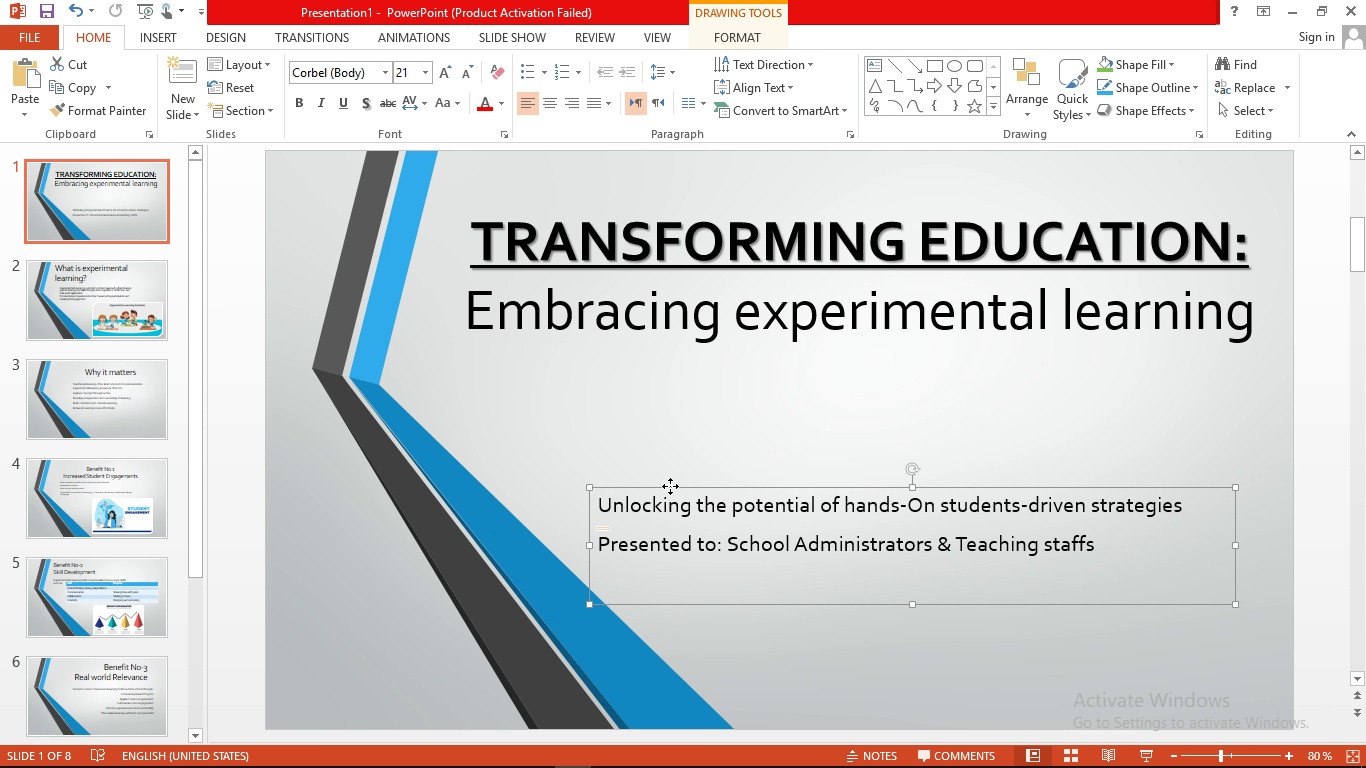 
left_click_drag(start_coordinate=[670, 486], to_coordinate=[618, 380])
 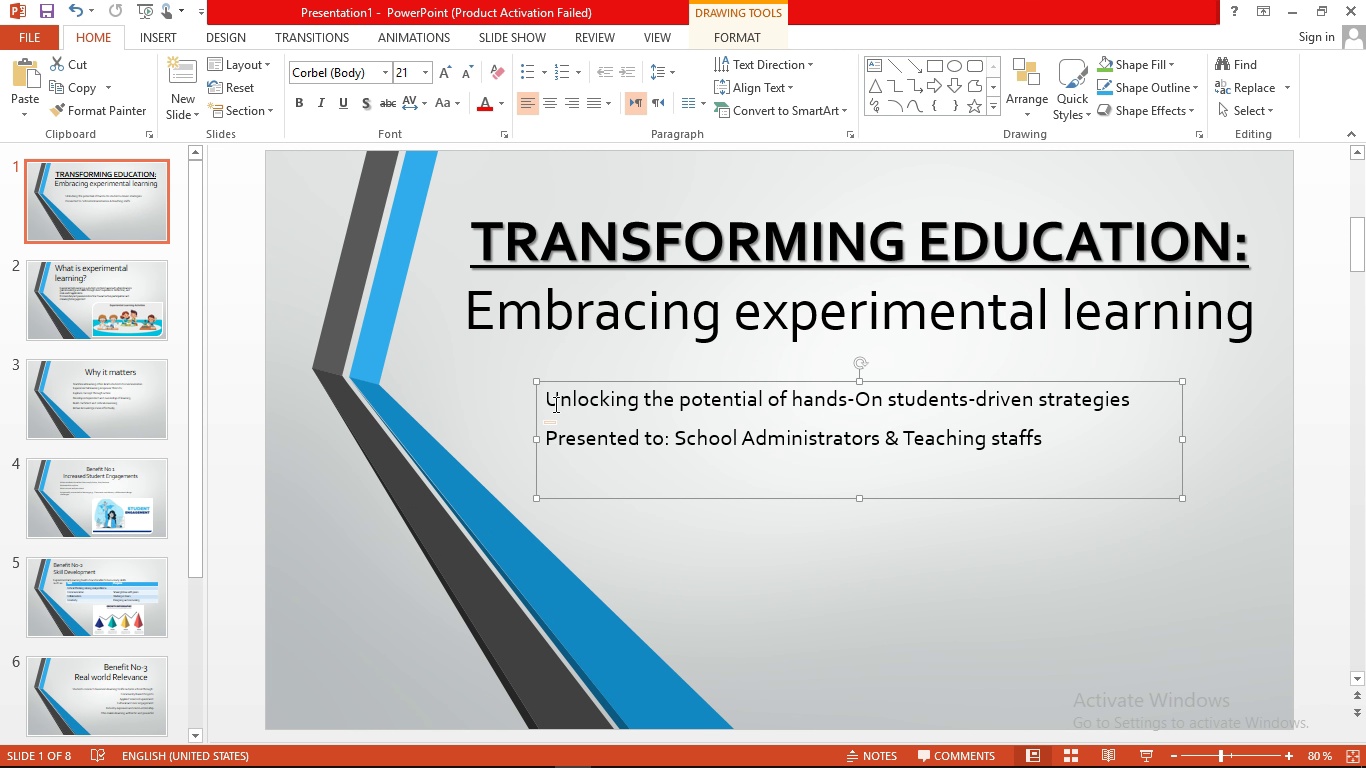 
left_click_drag(start_coordinate=[554, 404], to_coordinate=[1174, 475])
 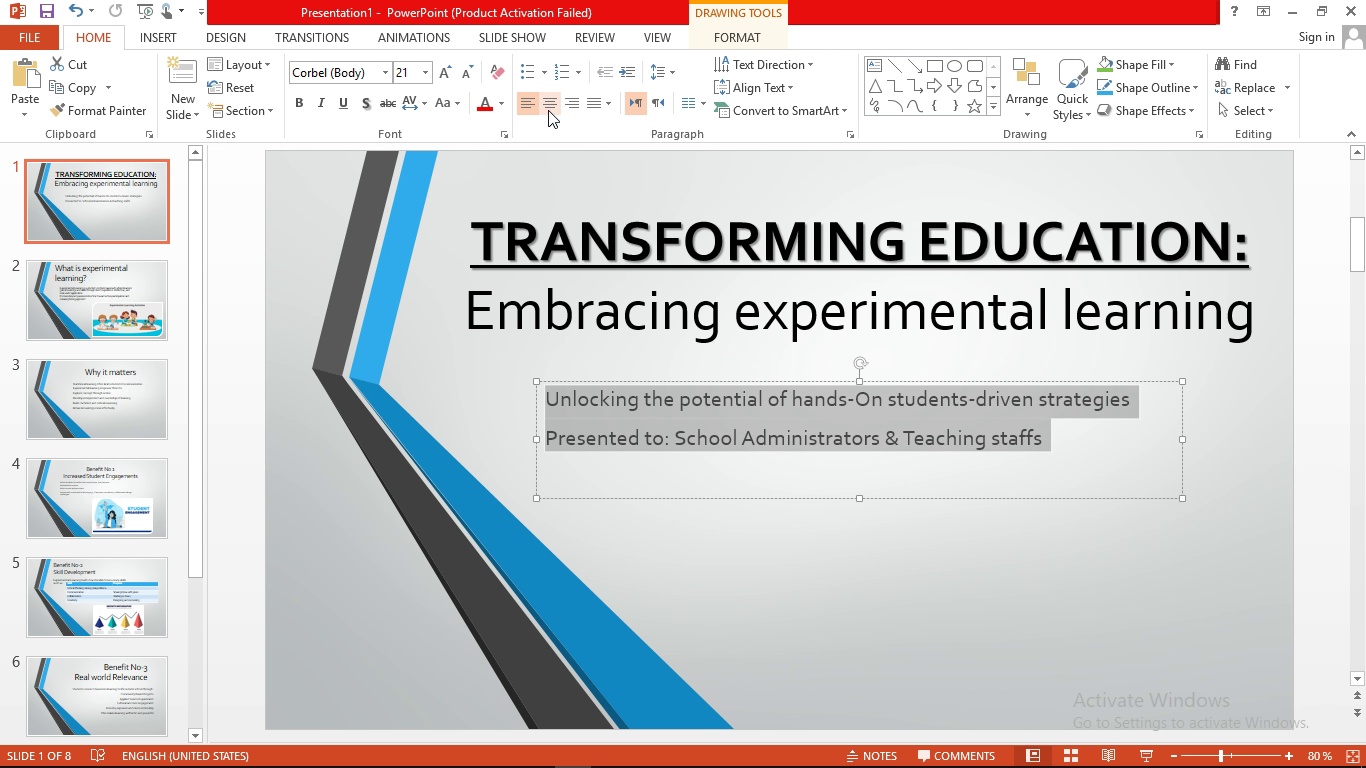 
left_click([550, 109])
 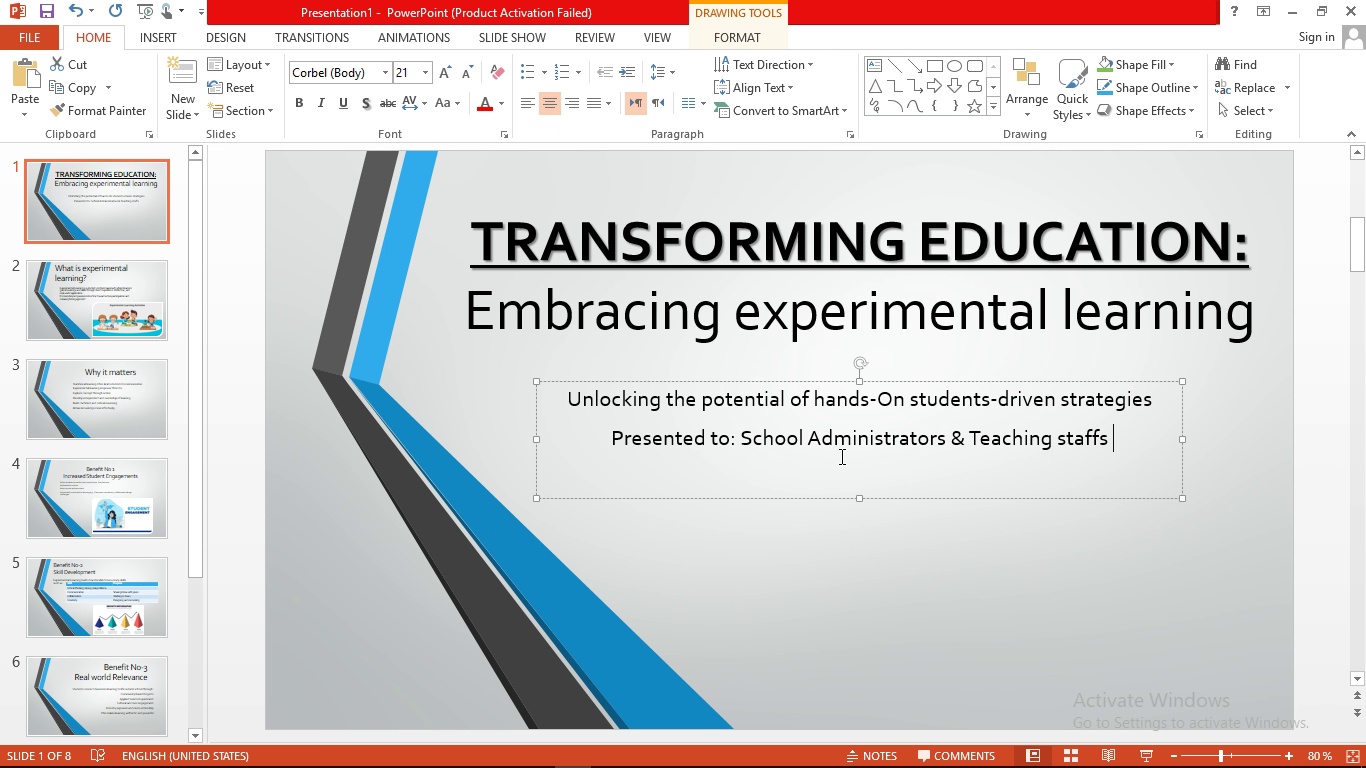 
left_click([840, 456])
 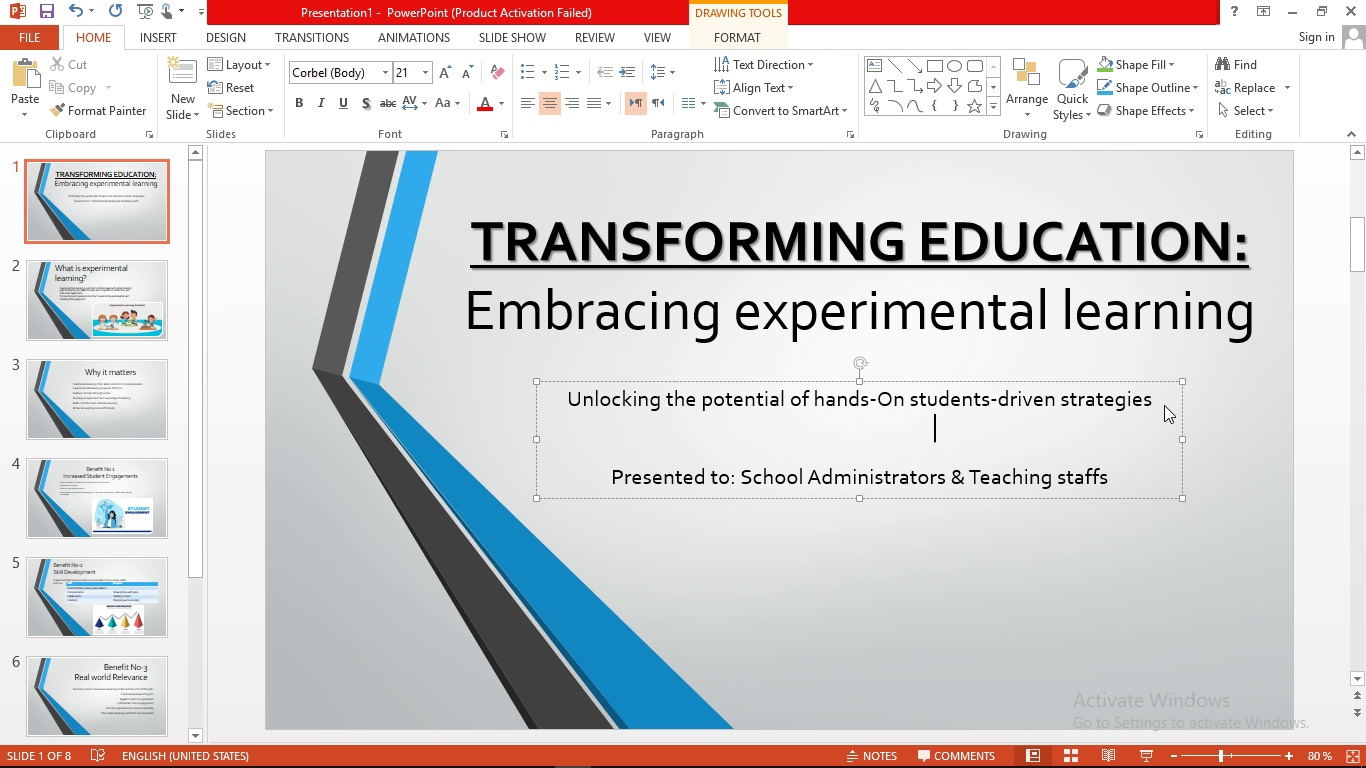 
key(Enter)
 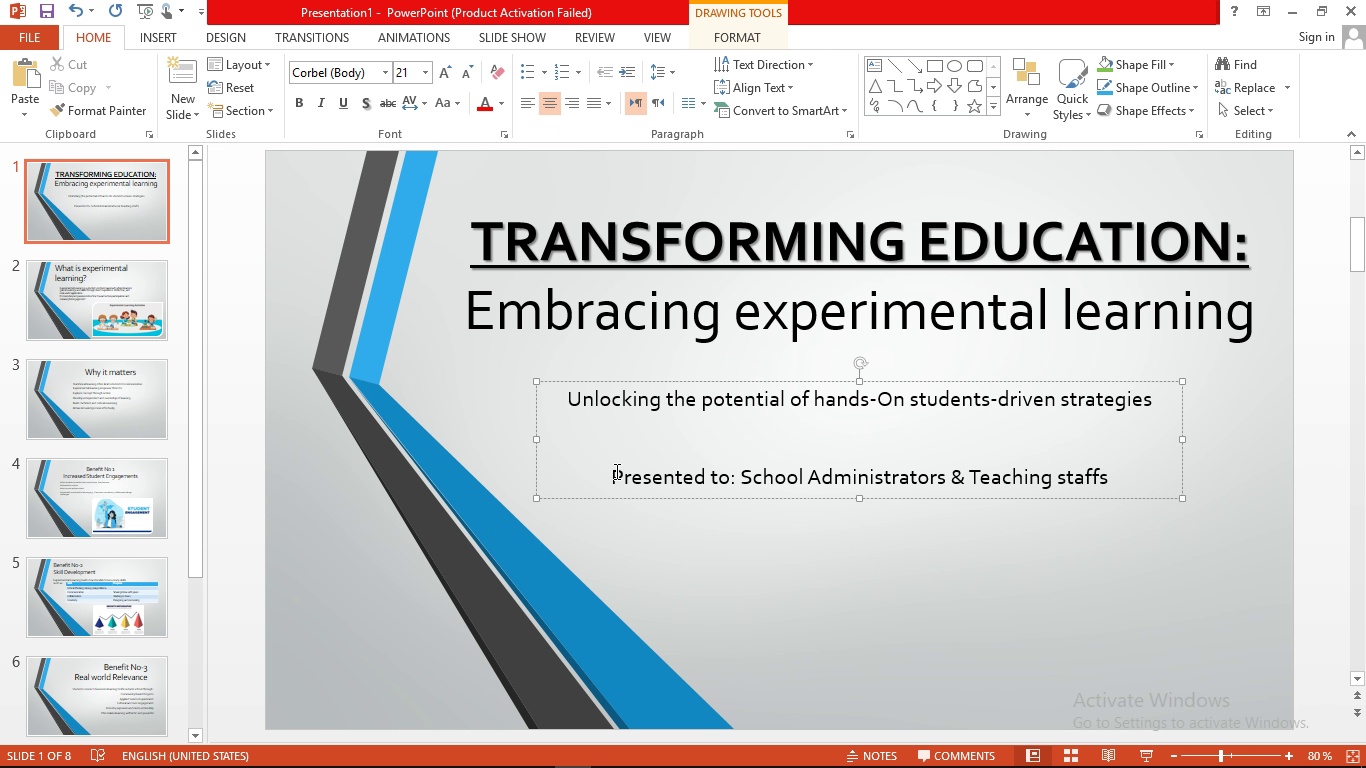 
left_click_drag(start_coordinate=[613, 472], to_coordinate=[739, 473])
 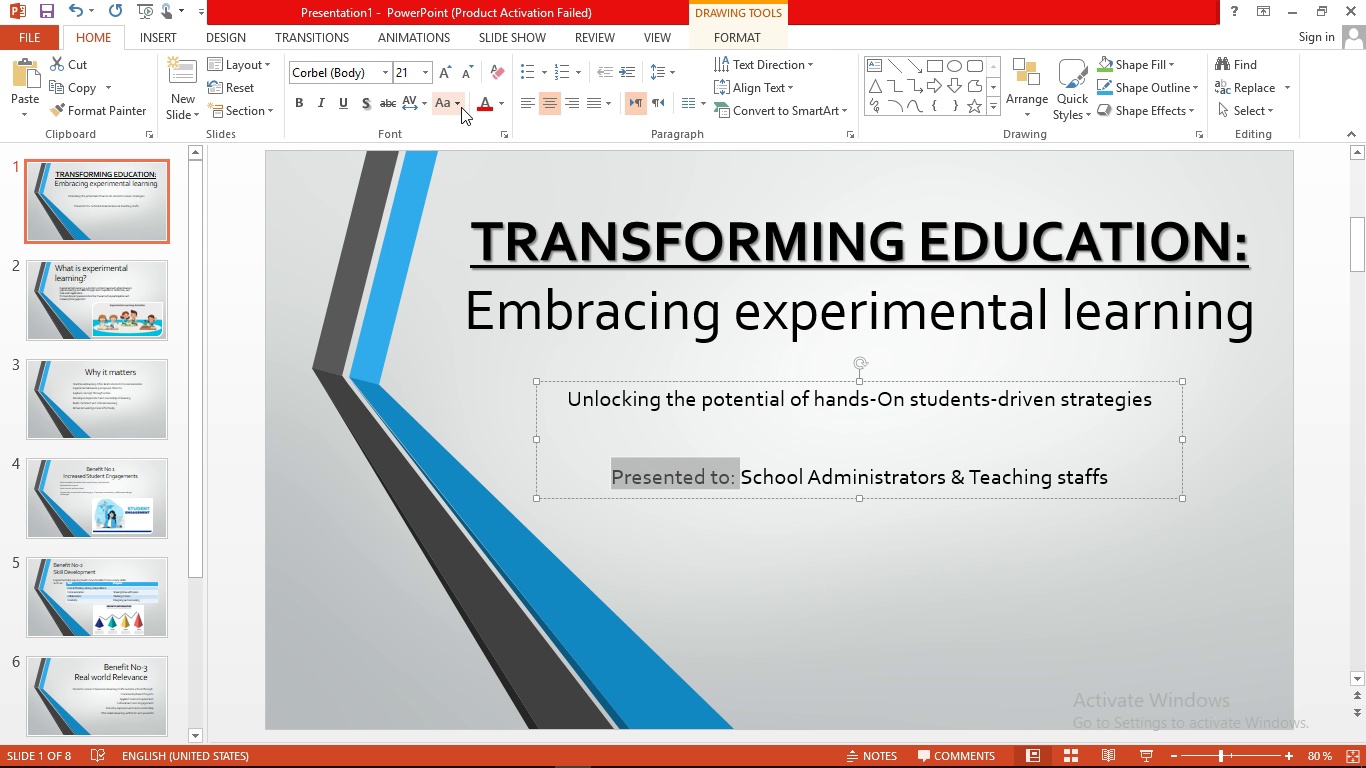 
left_click([450, 107])
 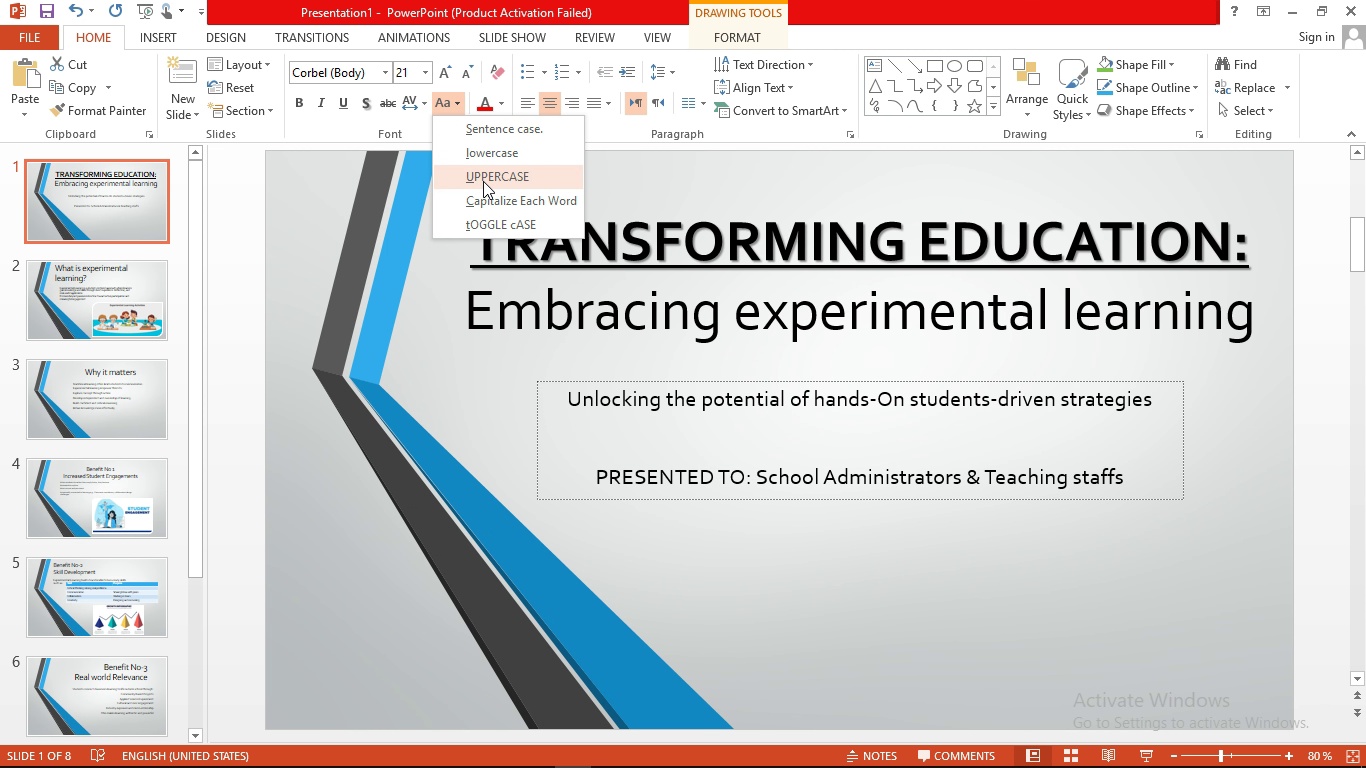 
left_click([483, 181])
 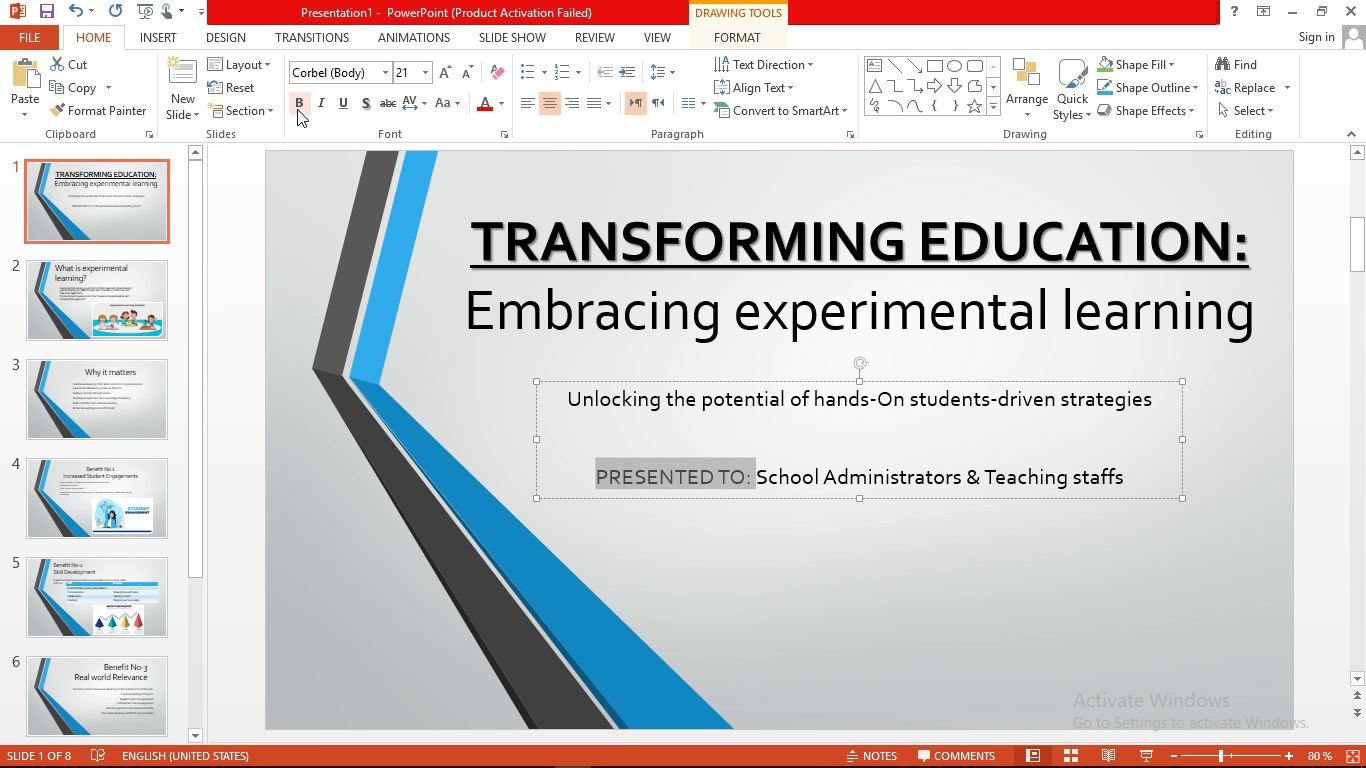 
left_click([297, 108])
 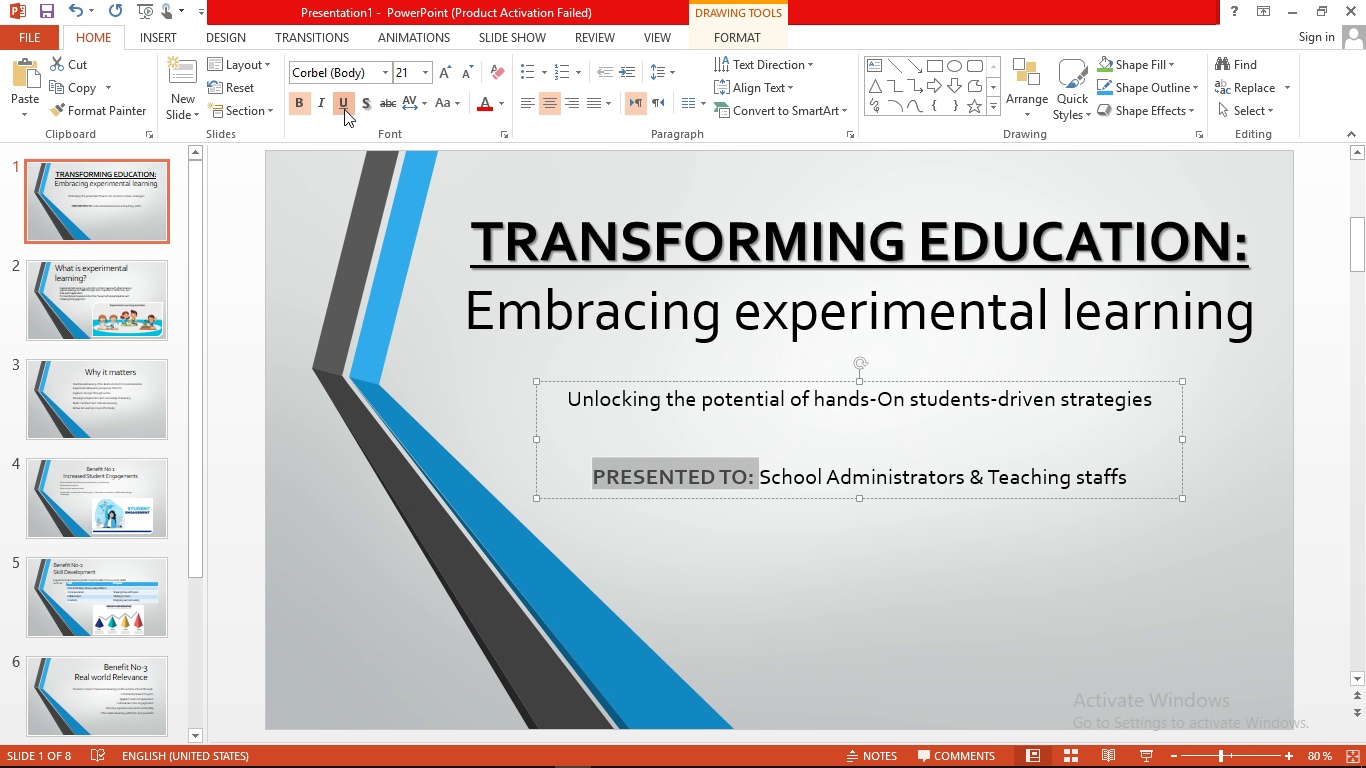 
left_click([344, 109])
 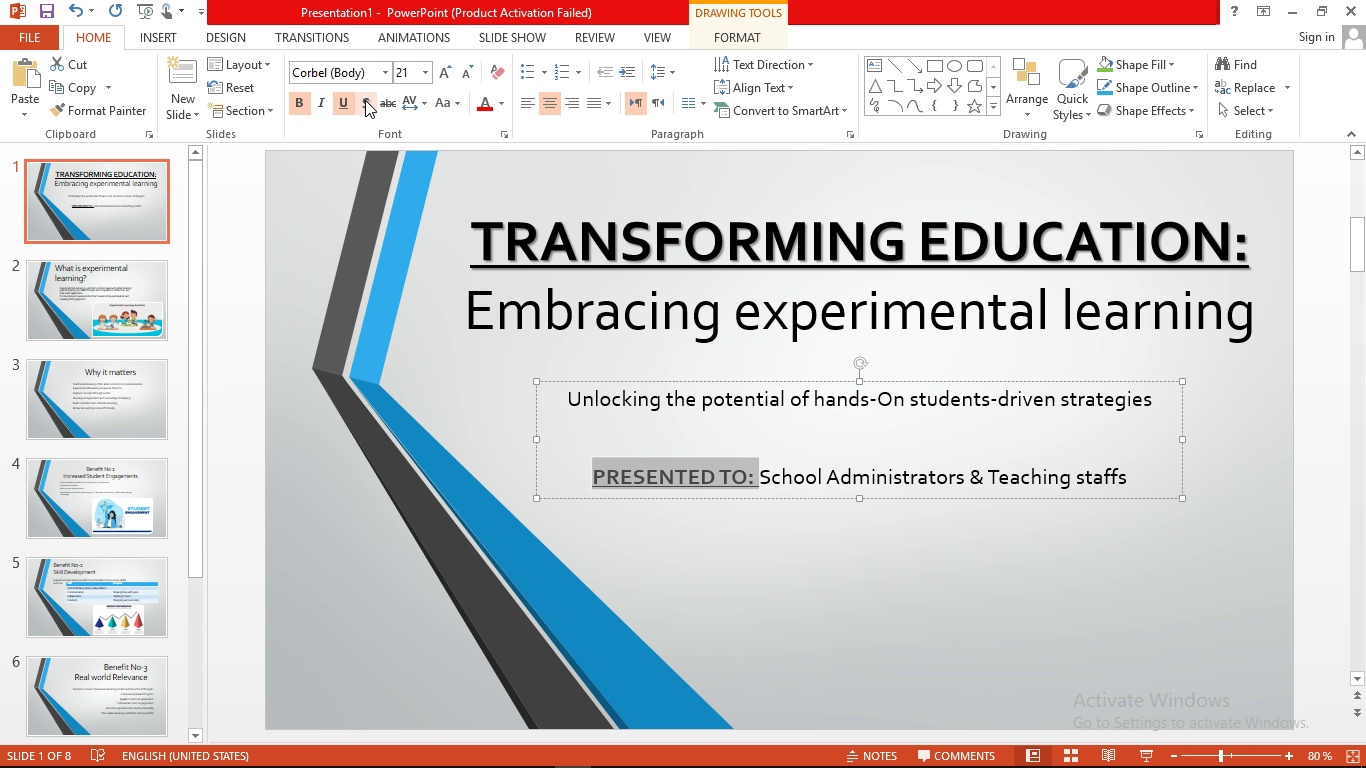 
left_click([365, 100])
 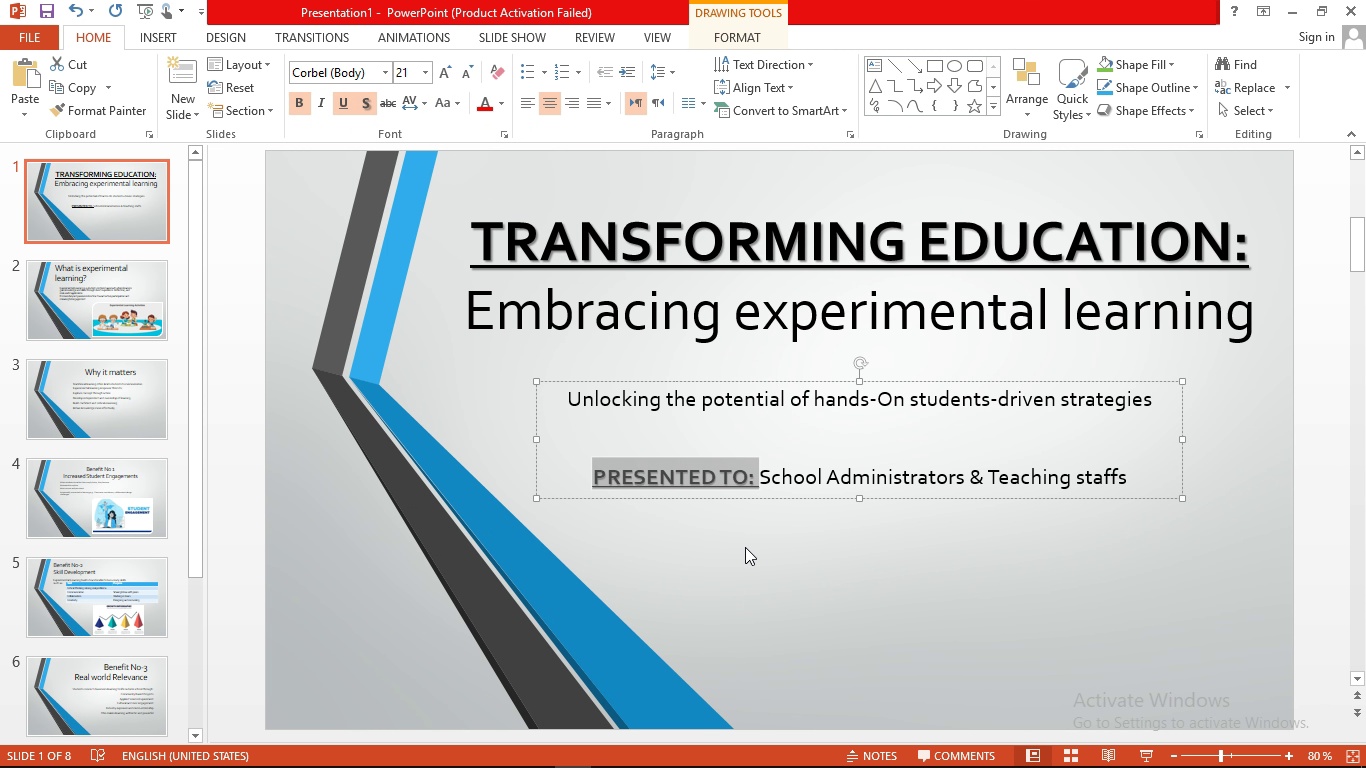 
left_click([745, 547])
 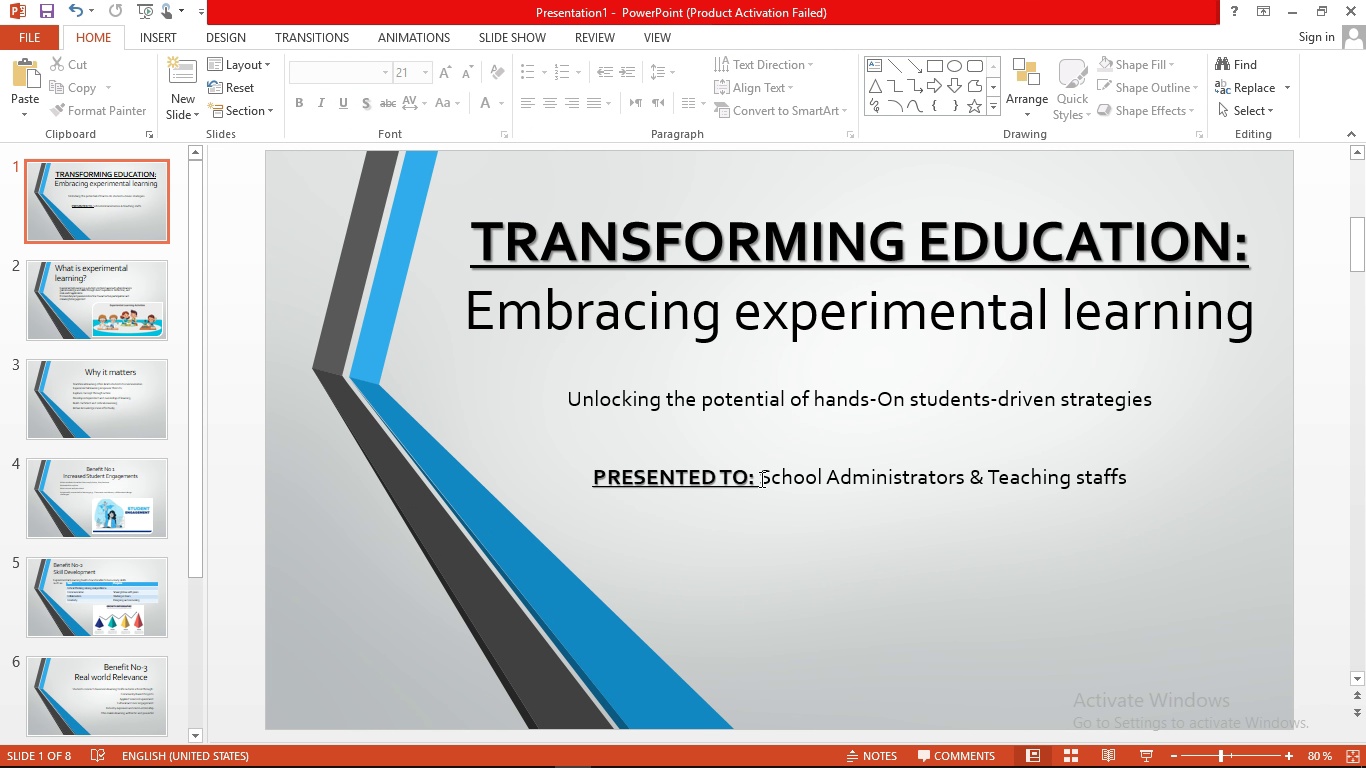 
left_click([767, 476])
 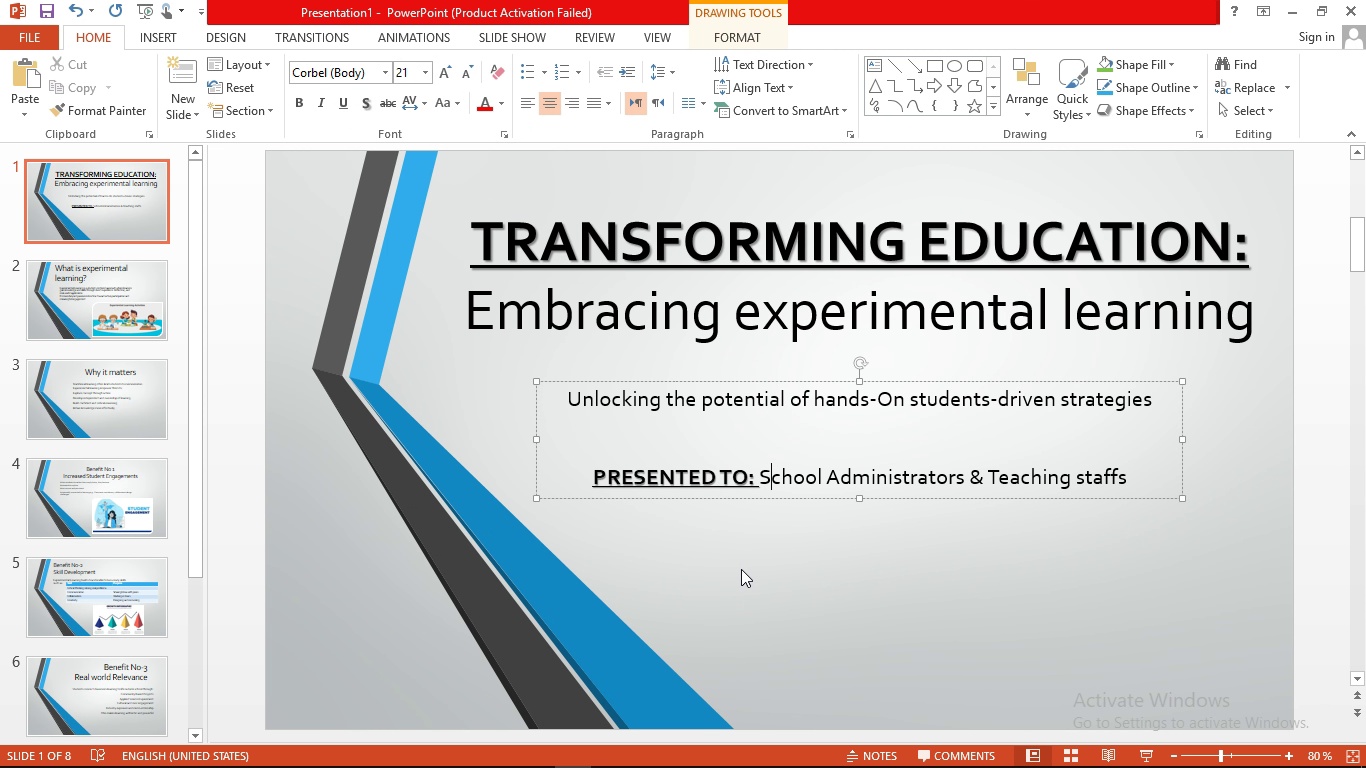 
left_click([741, 569])
 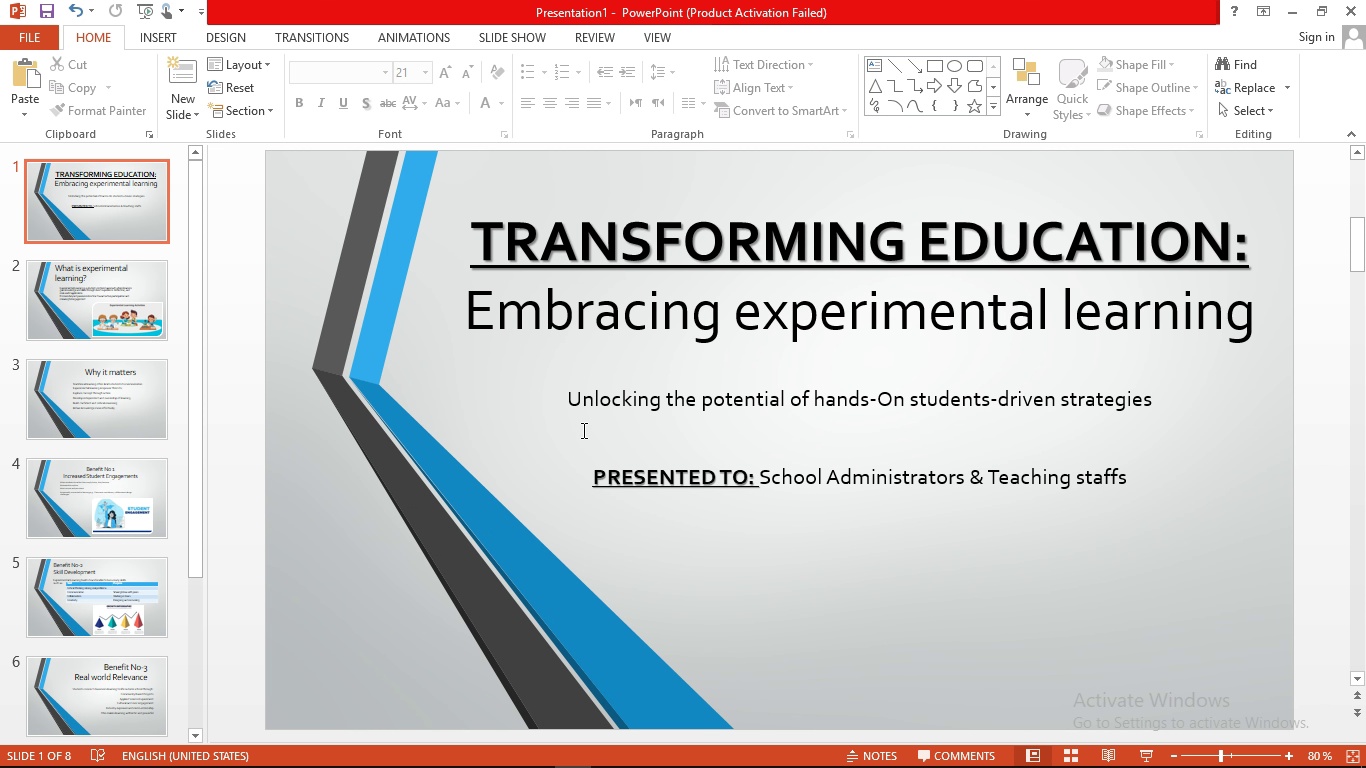 
left_click([574, 404])
 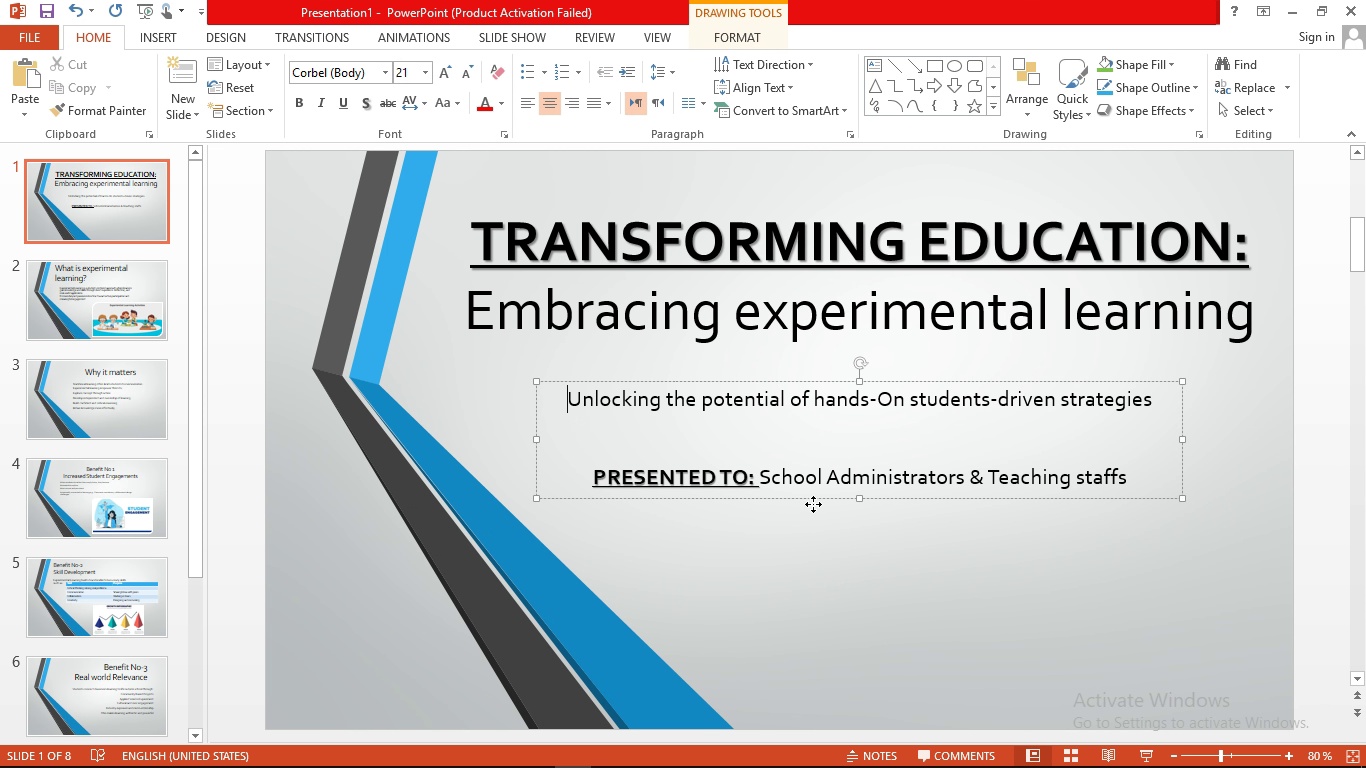 
left_click_drag(start_coordinate=[813, 504], to_coordinate=[814, 513])
 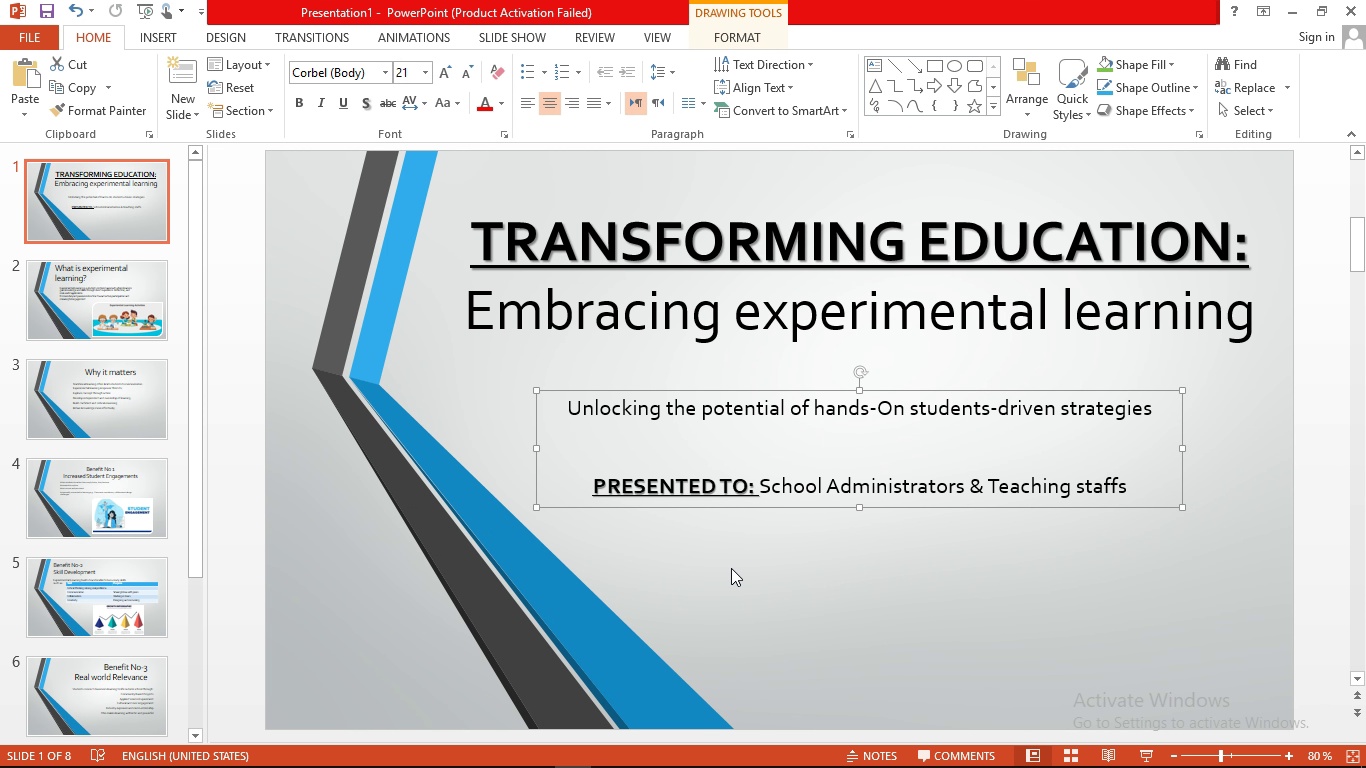 
left_click([731, 568])
 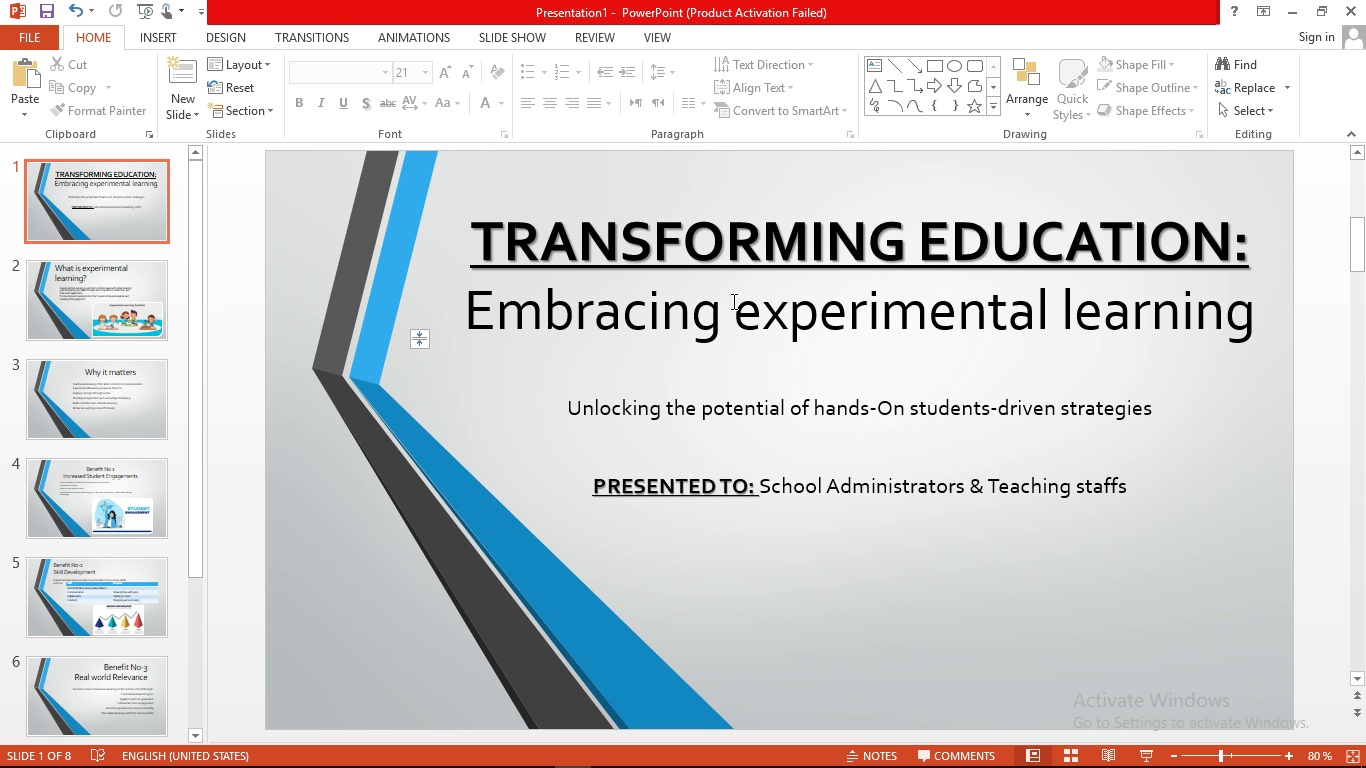 
left_click([732, 301])
 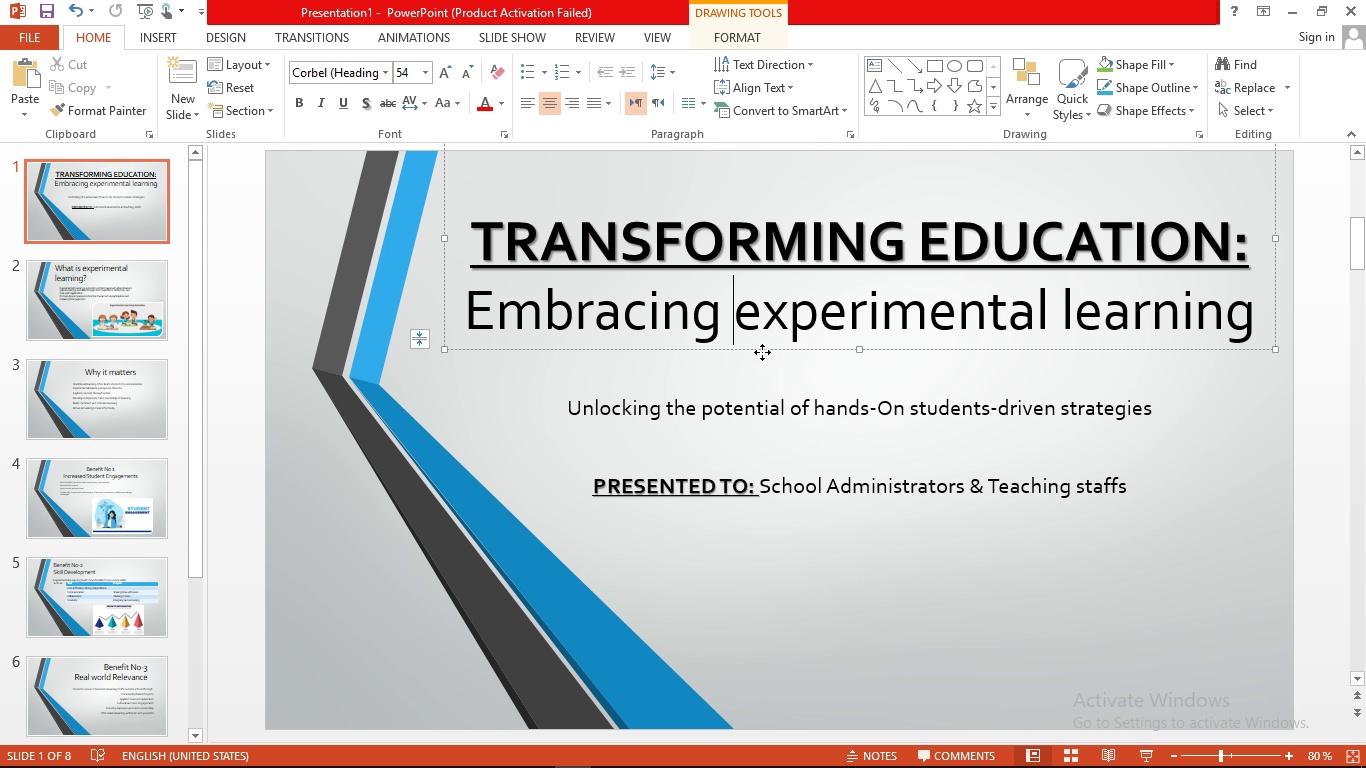 
left_click_drag(start_coordinate=[762, 352], to_coordinate=[762, 371])
 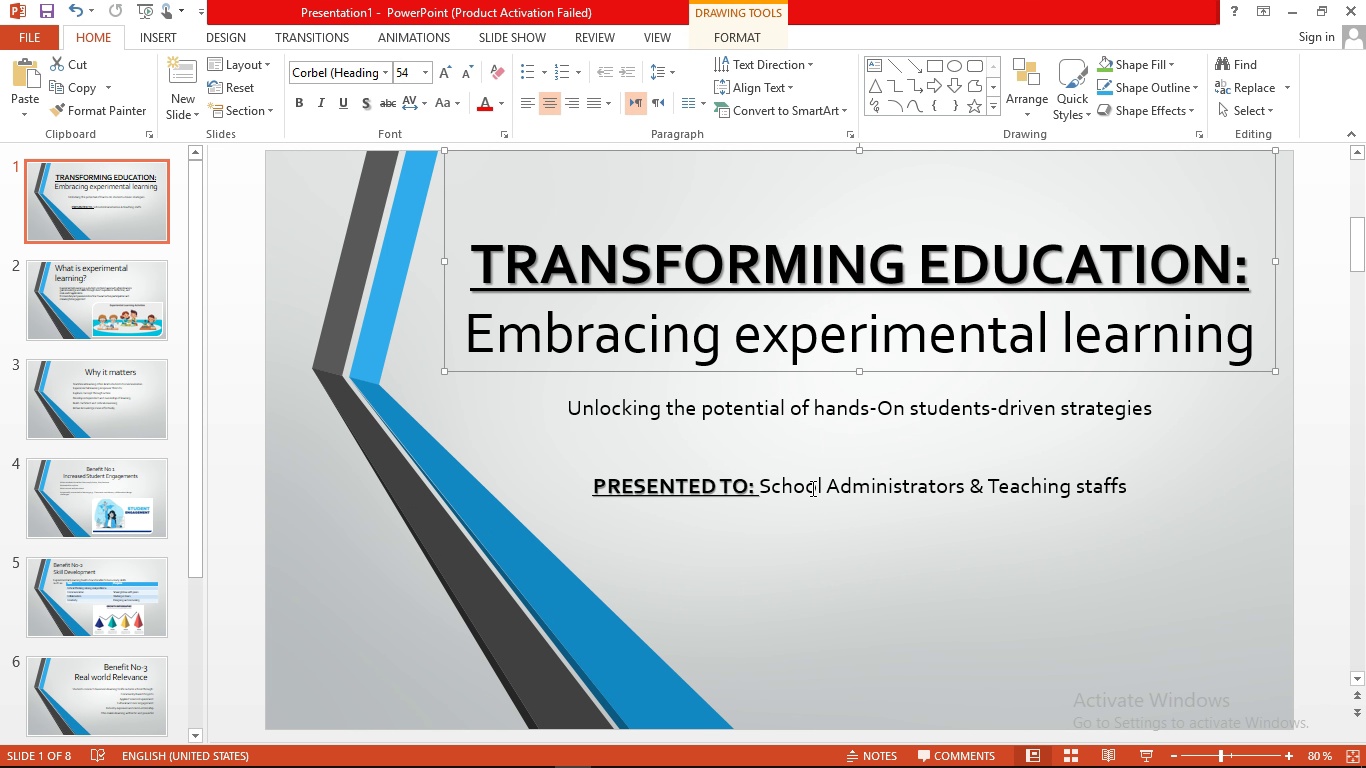 
left_click([811, 488])
 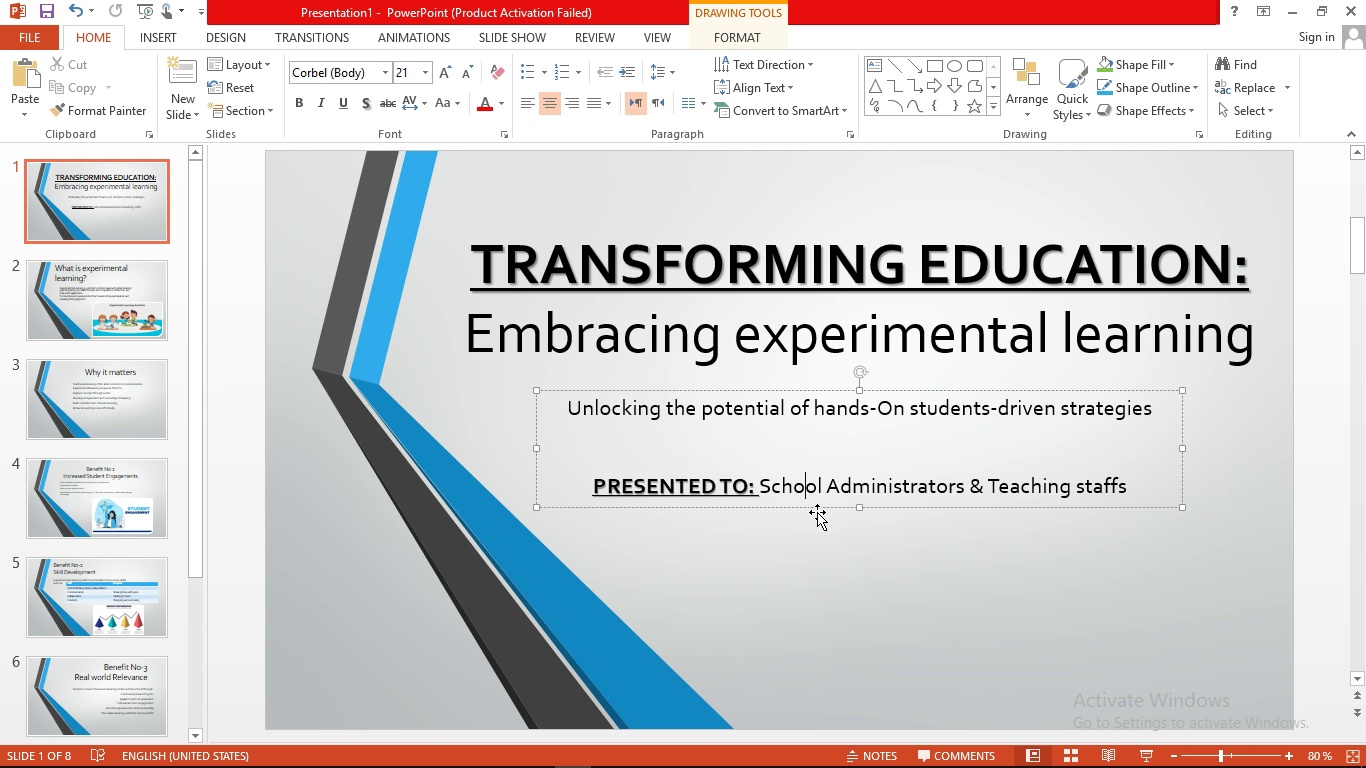 
left_click_drag(start_coordinate=[817, 511], to_coordinate=[822, 540])
 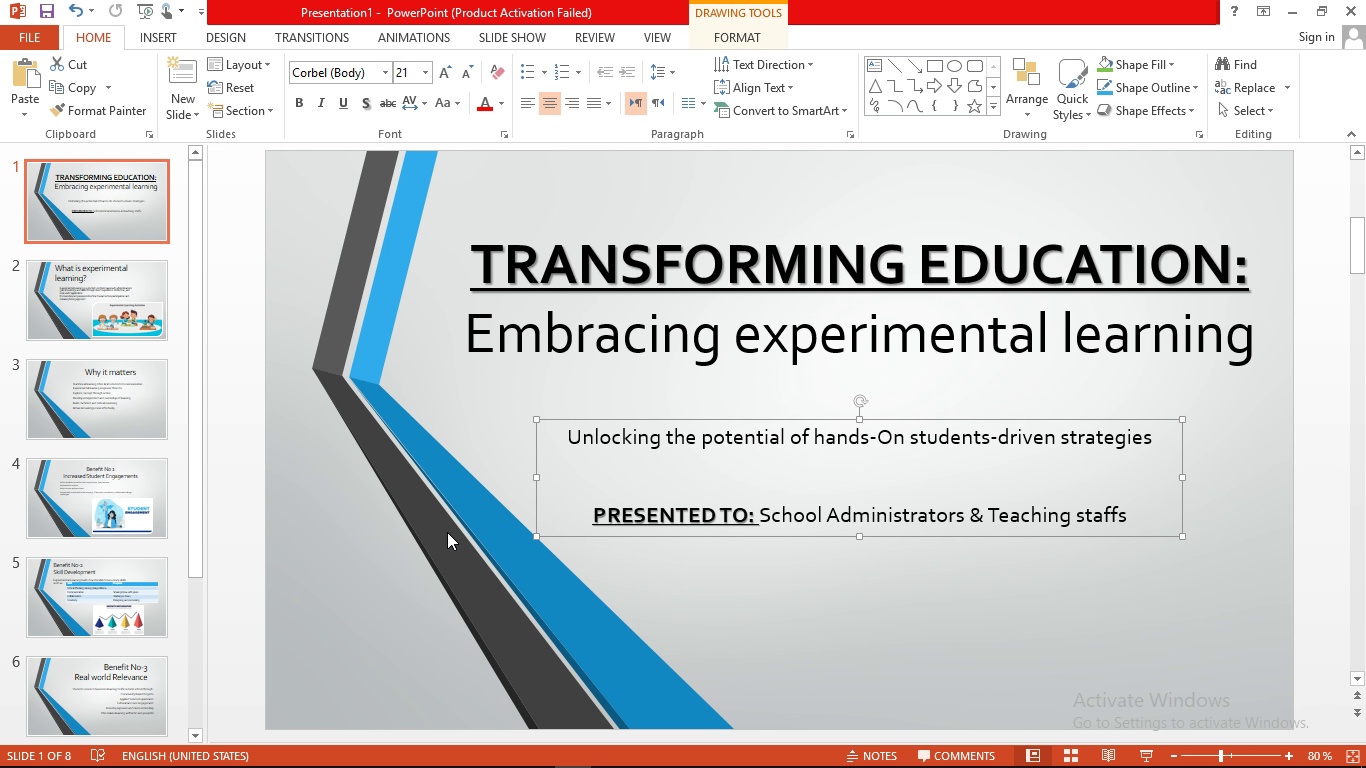 
left_click([447, 532])
 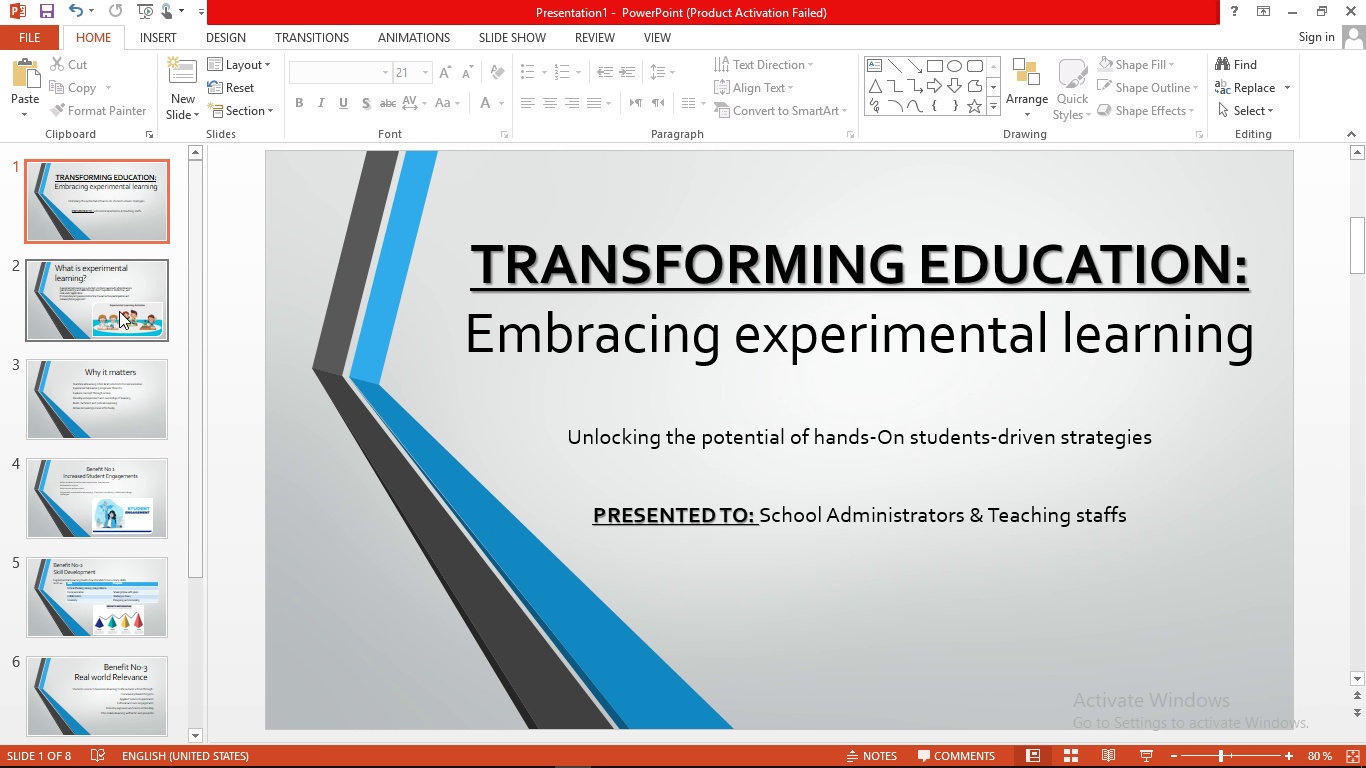 
left_click([103, 291])
 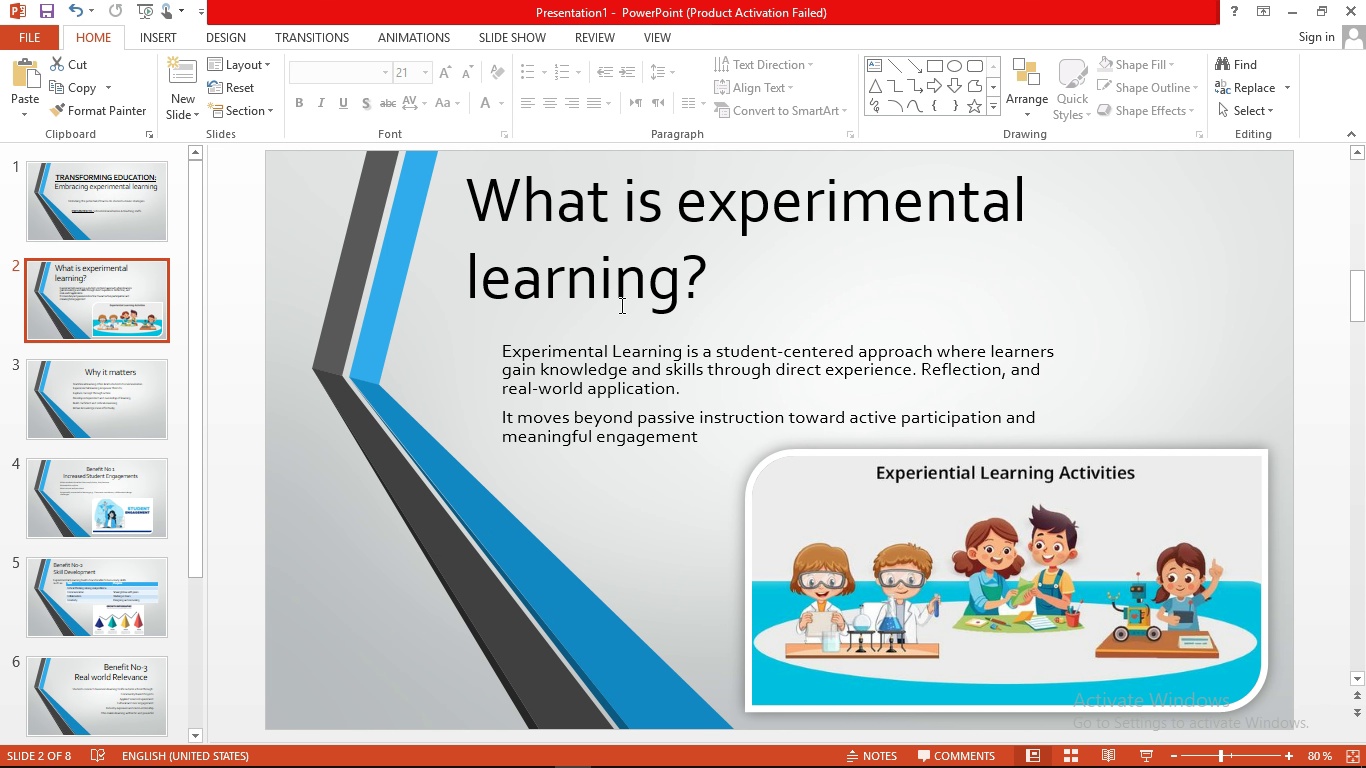 
left_click([620, 305])
 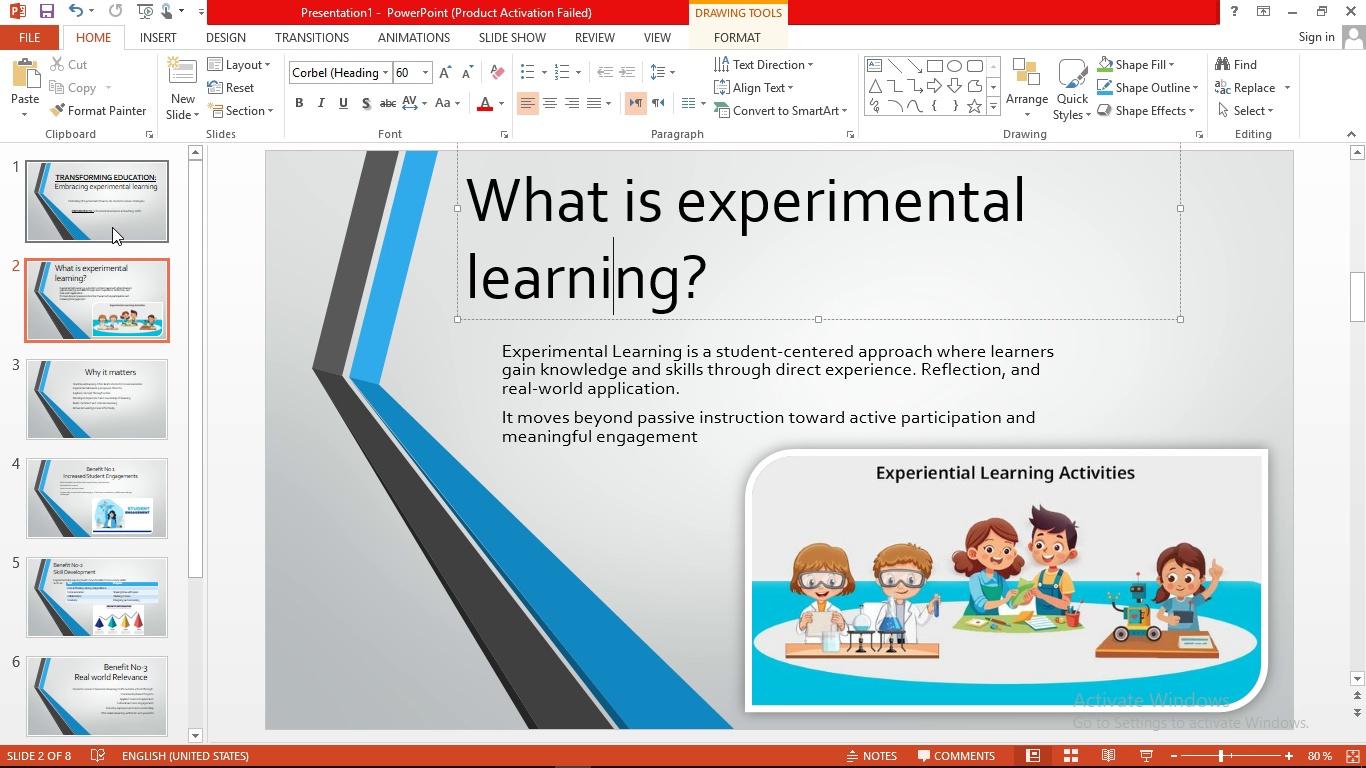 
left_click([106, 222])
 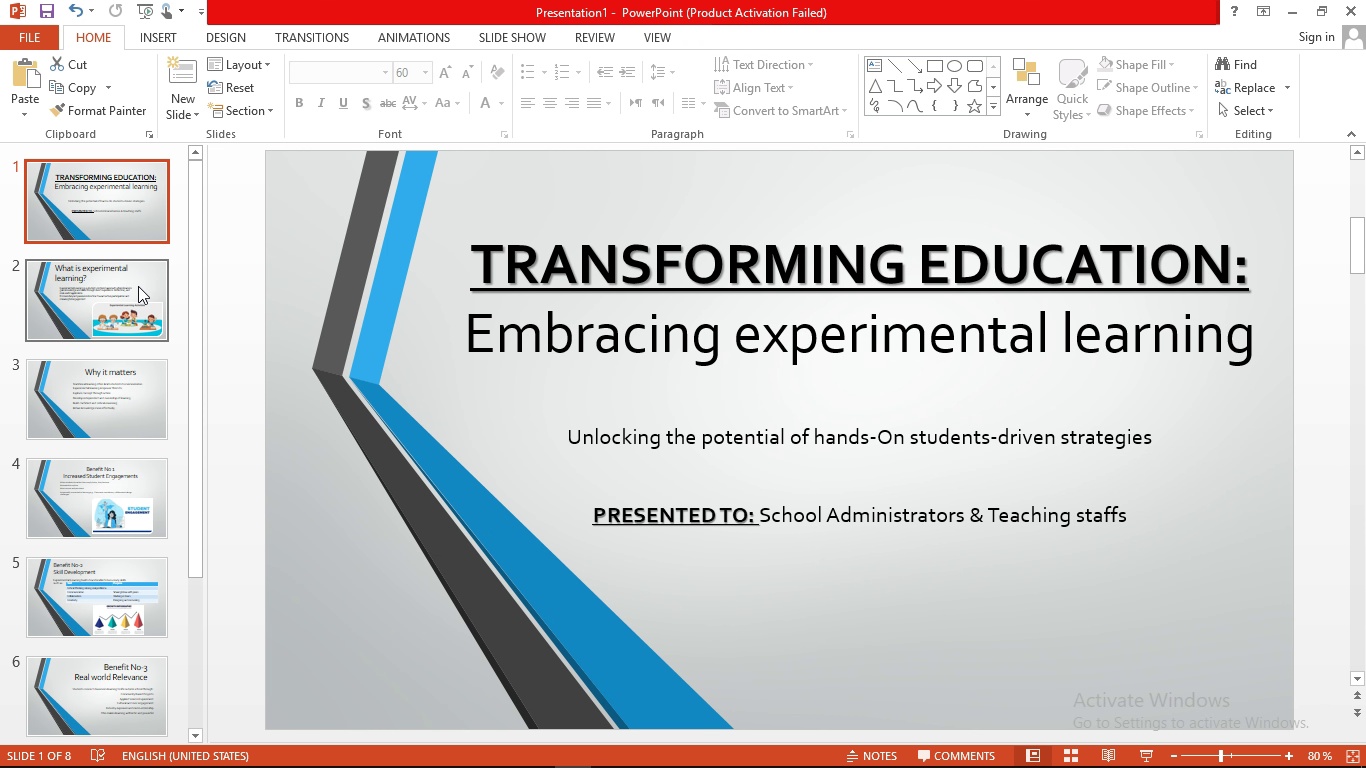 
left_click([138, 287])
 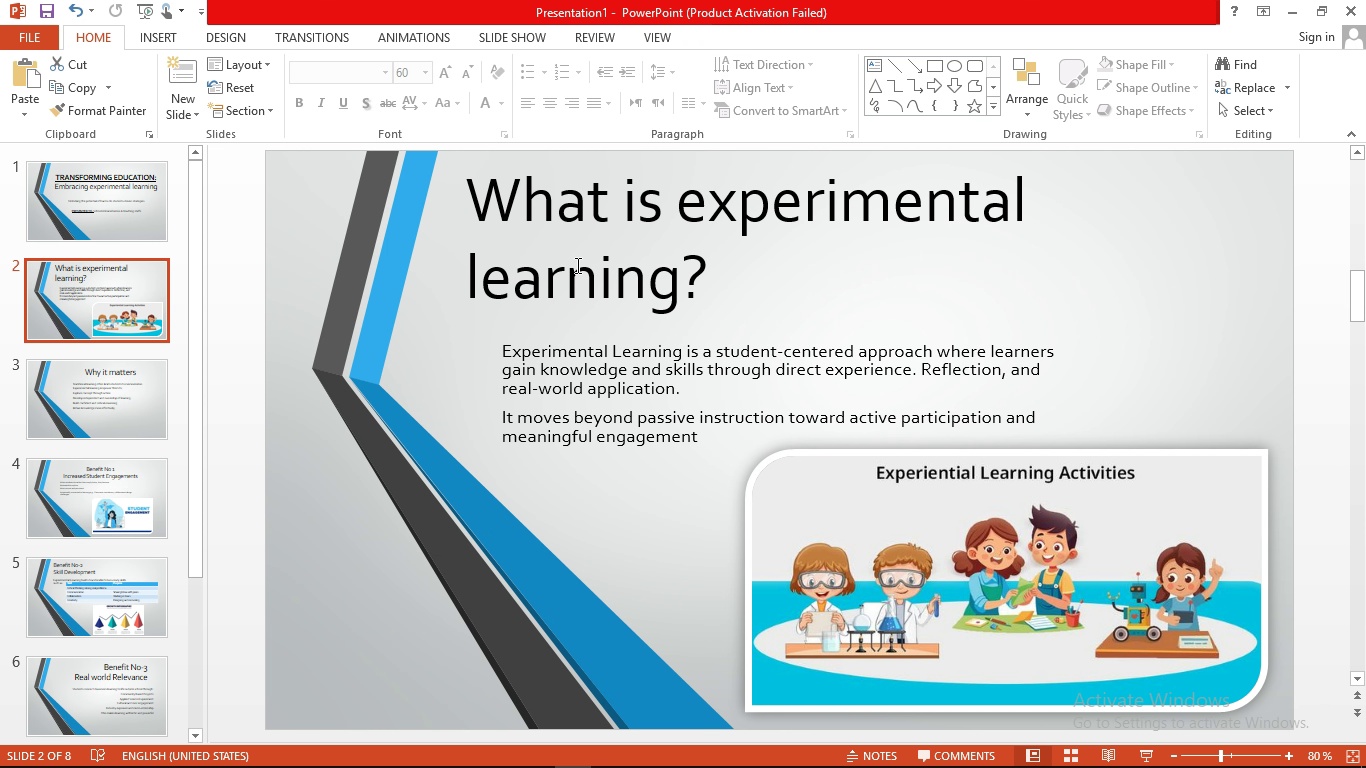 
left_click([576, 265])
 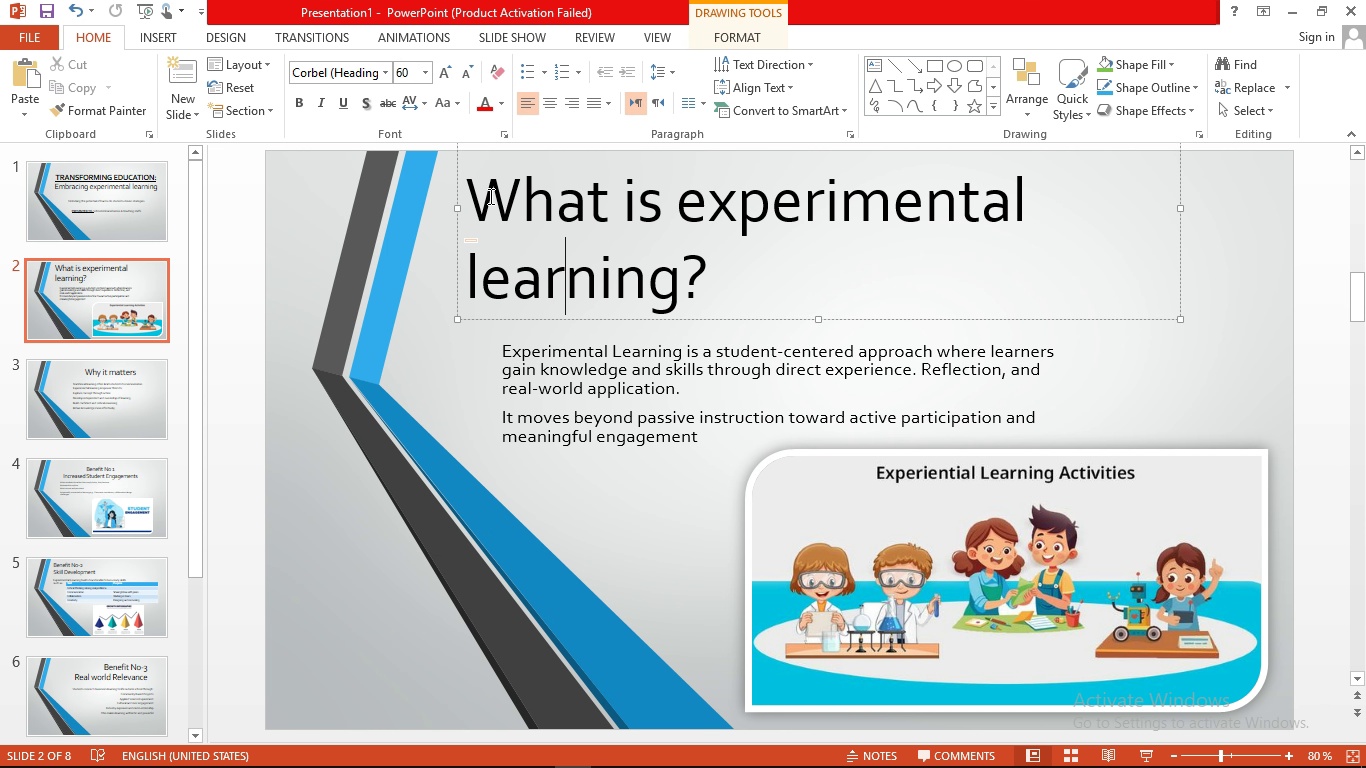 
left_click_drag(start_coordinate=[489, 196], to_coordinate=[714, 286])
 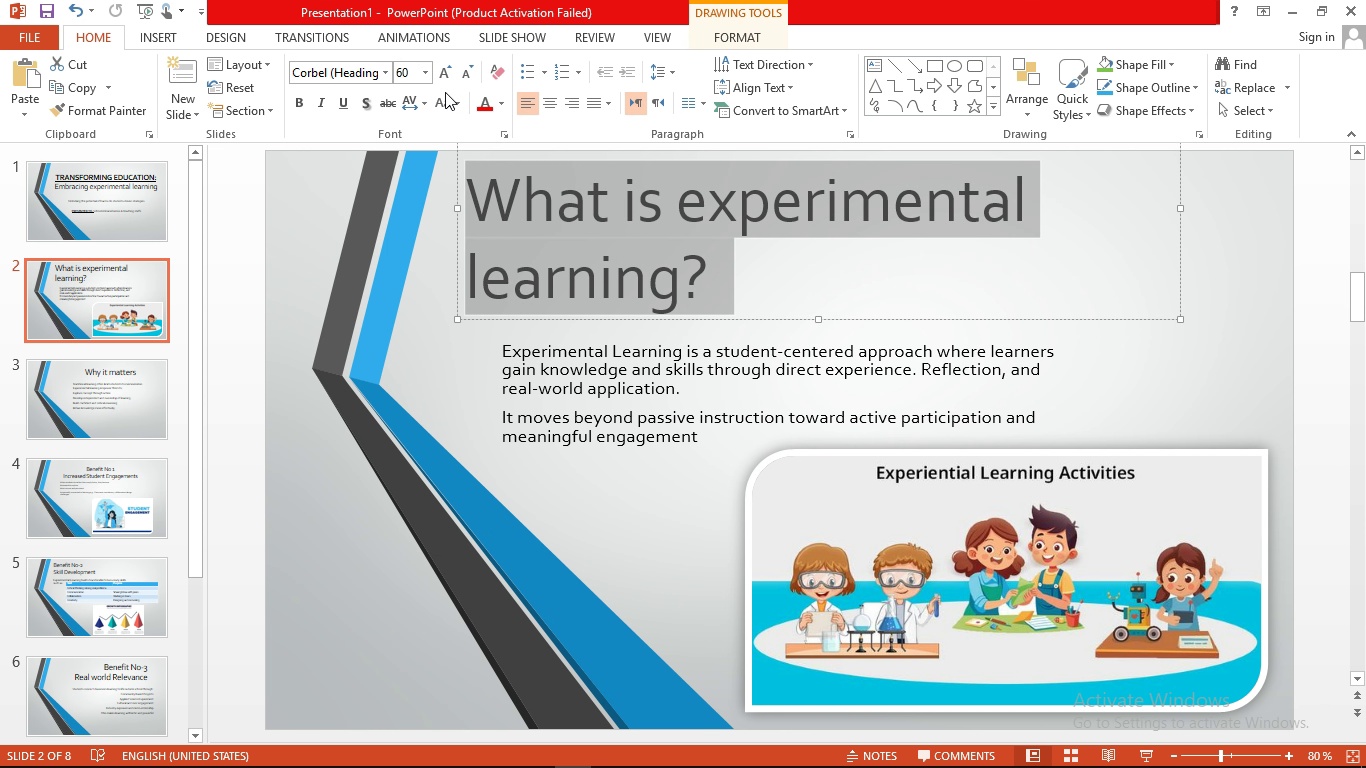 
left_click([443, 102])
 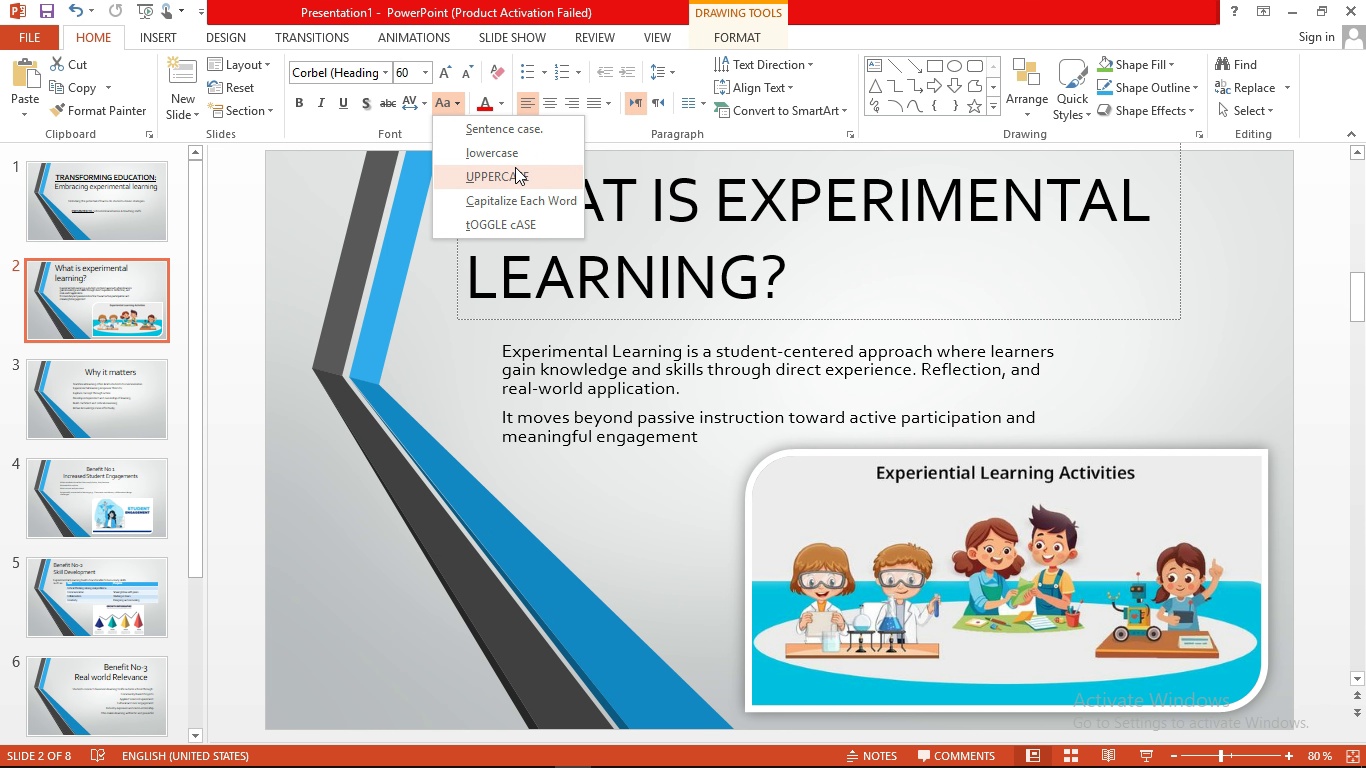 
left_click([515, 167])
 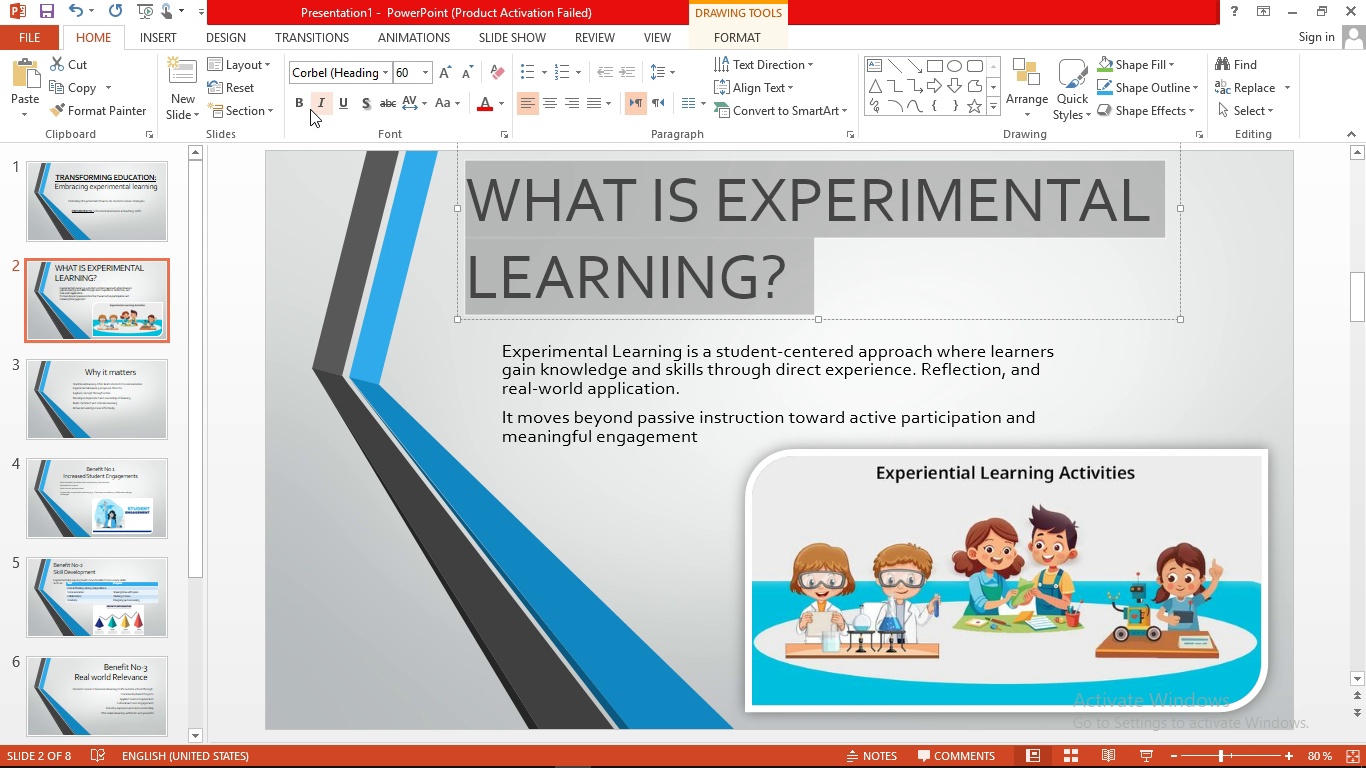 
left_click([306, 104])
 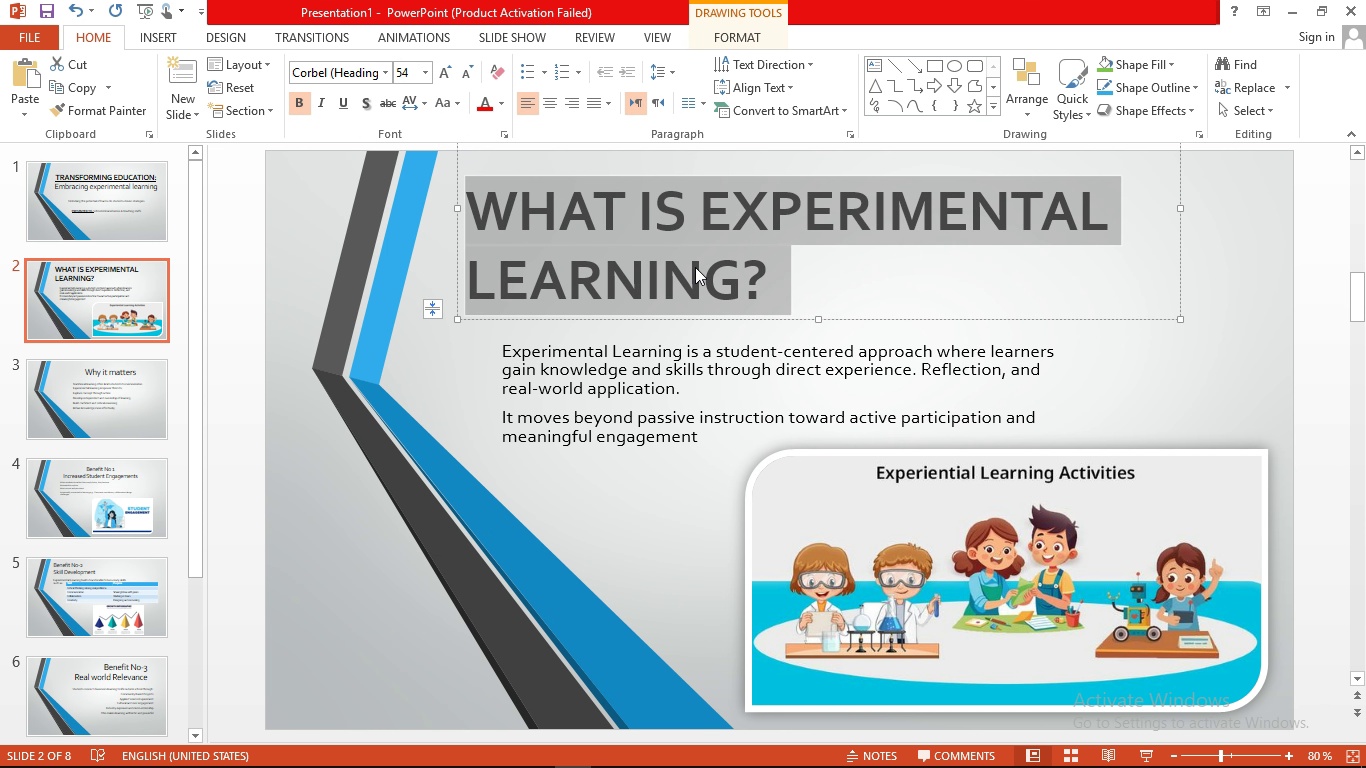 
left_click([696, 267])
 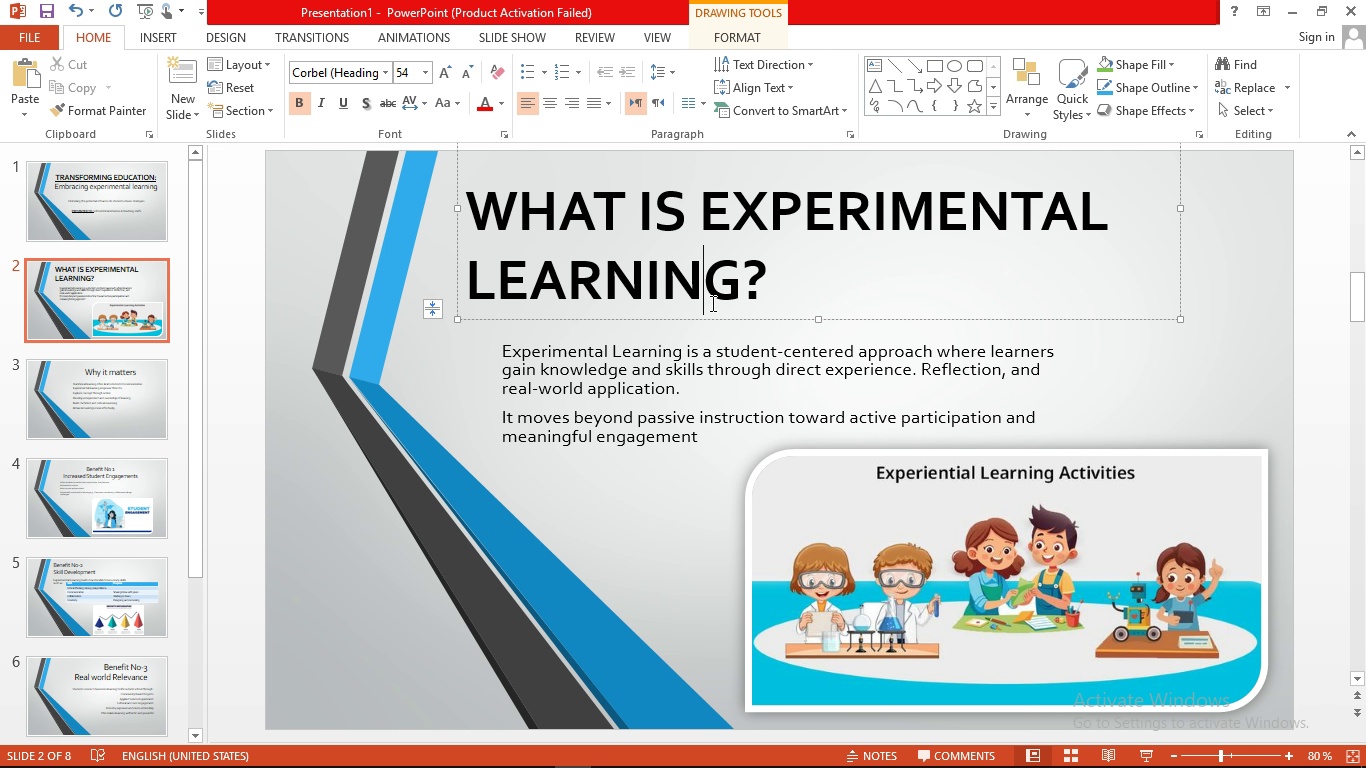 
left_click([661, 397])
 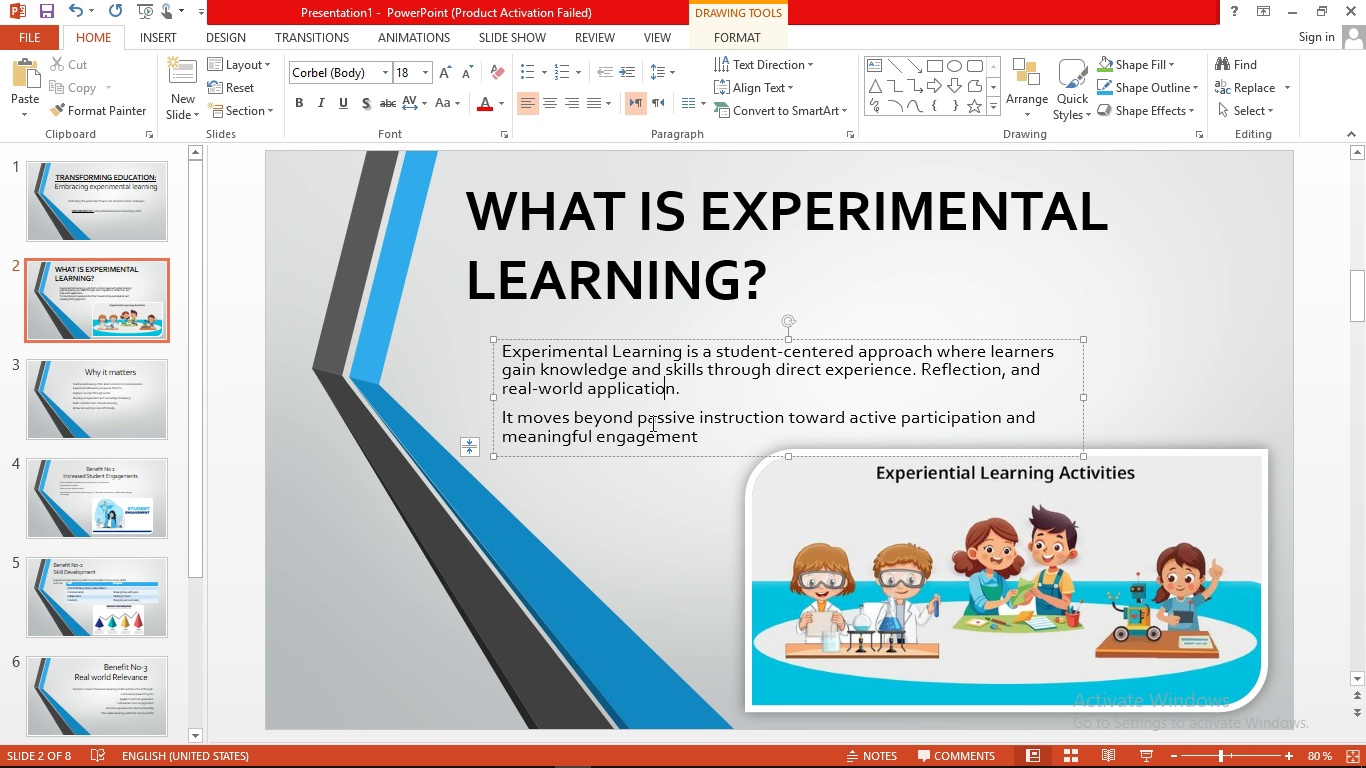 
wait(9.37)
 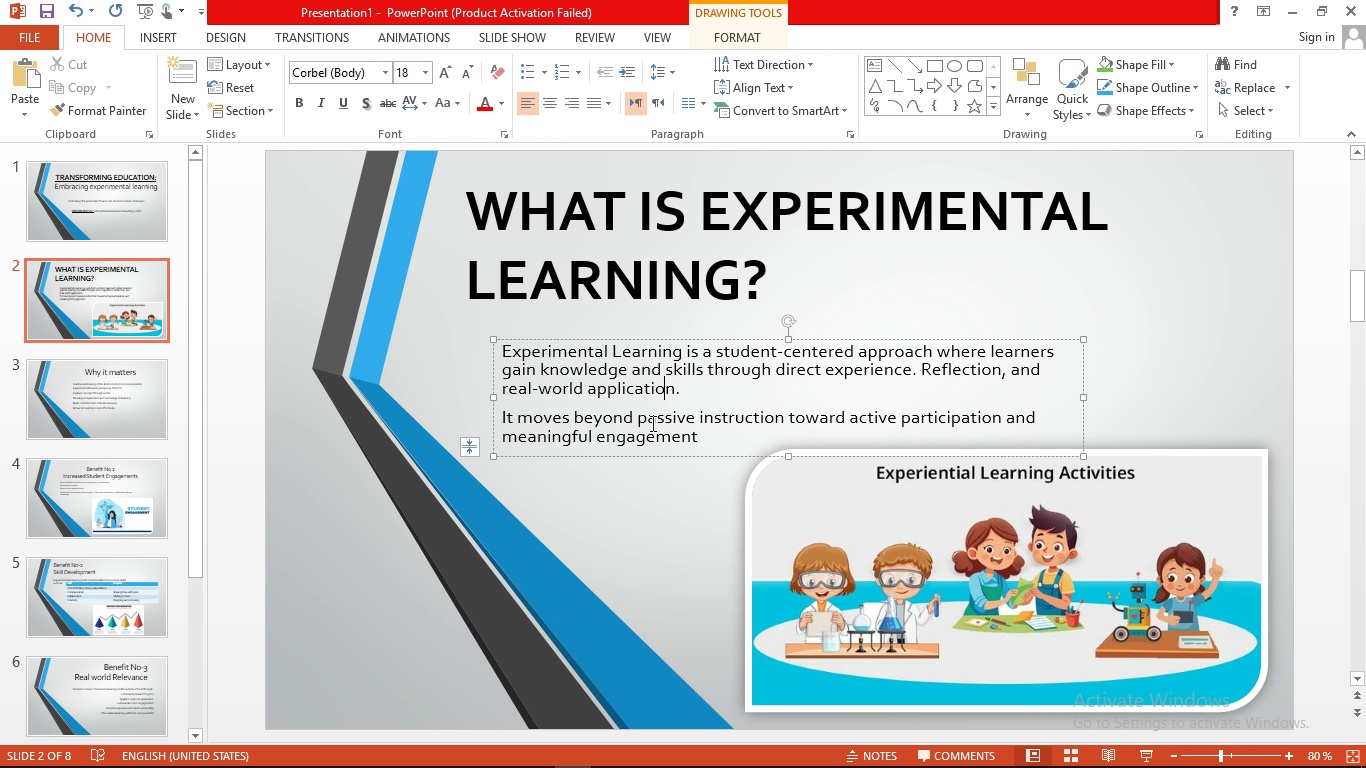 
left_click_drag(start_coordinate=[698, 454], to_coordinate=[647, 433])
 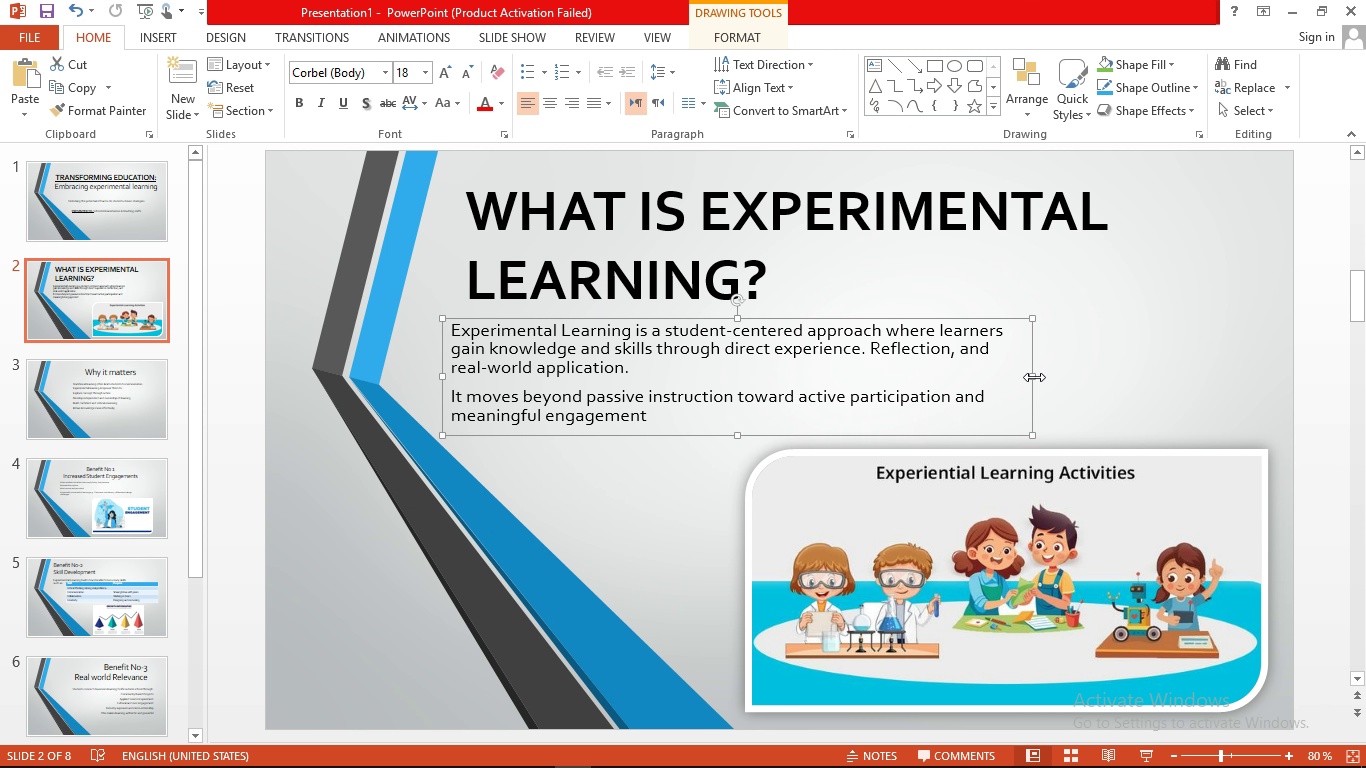 
left_click_drag(start_coordinate=[1032, 379], to_coordinate=[1213, 380])
 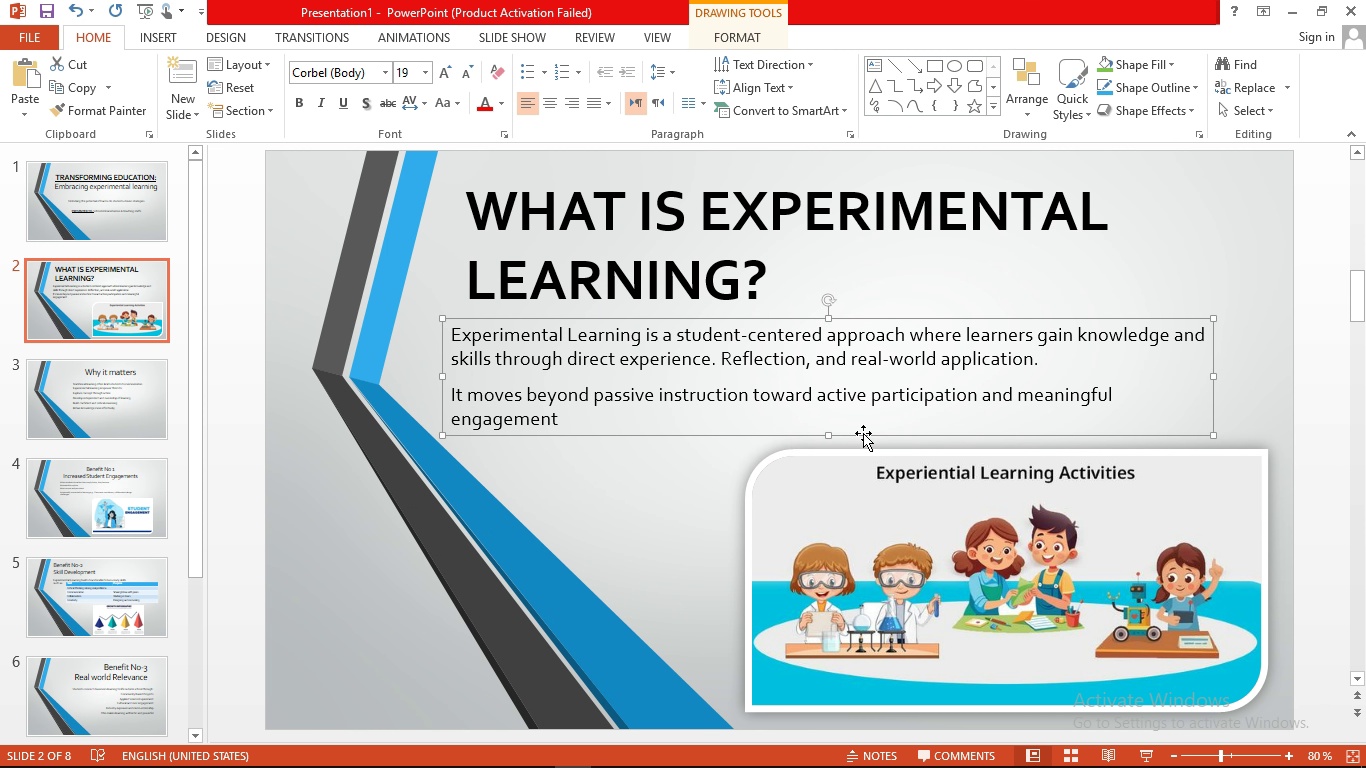 
left_click_drag(start_coordinate=[863, 434], to_coordinate=[863, 424])
 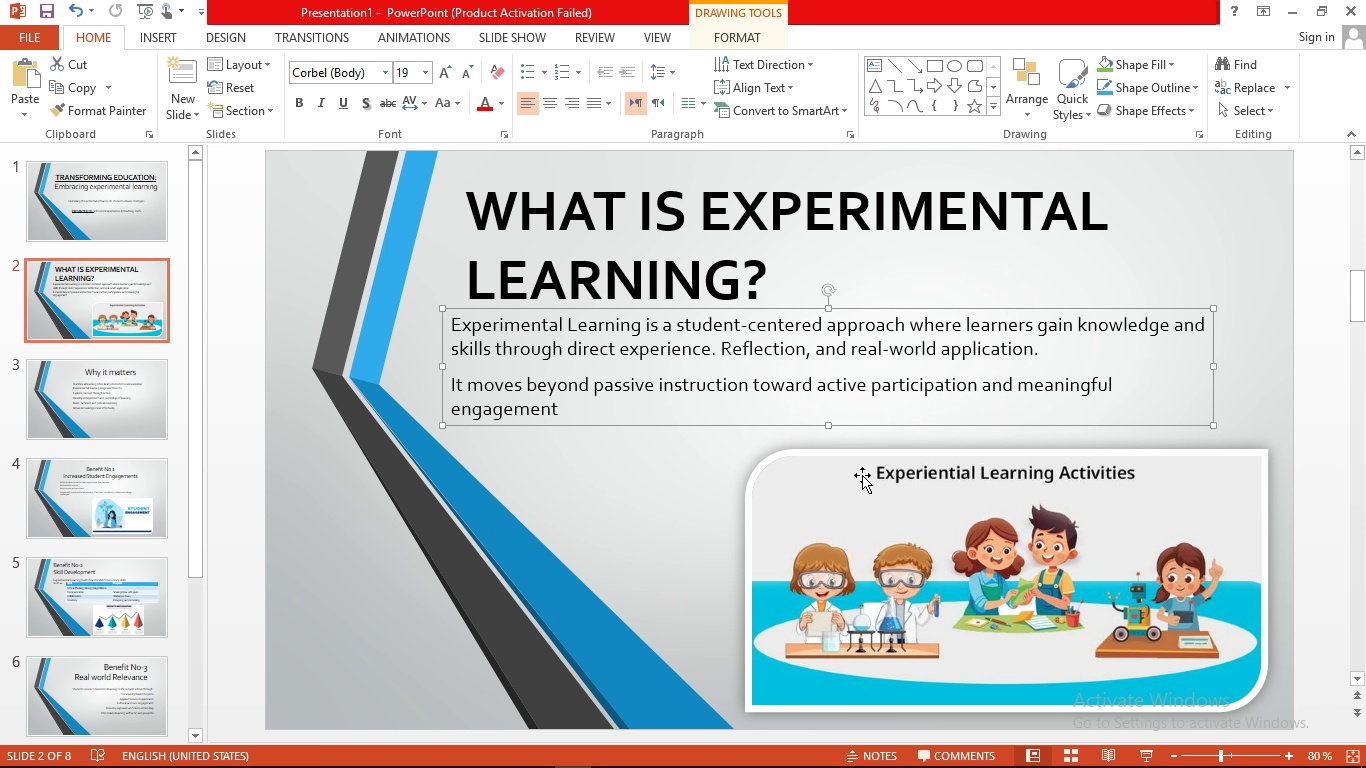 
left_click([862, 475])
 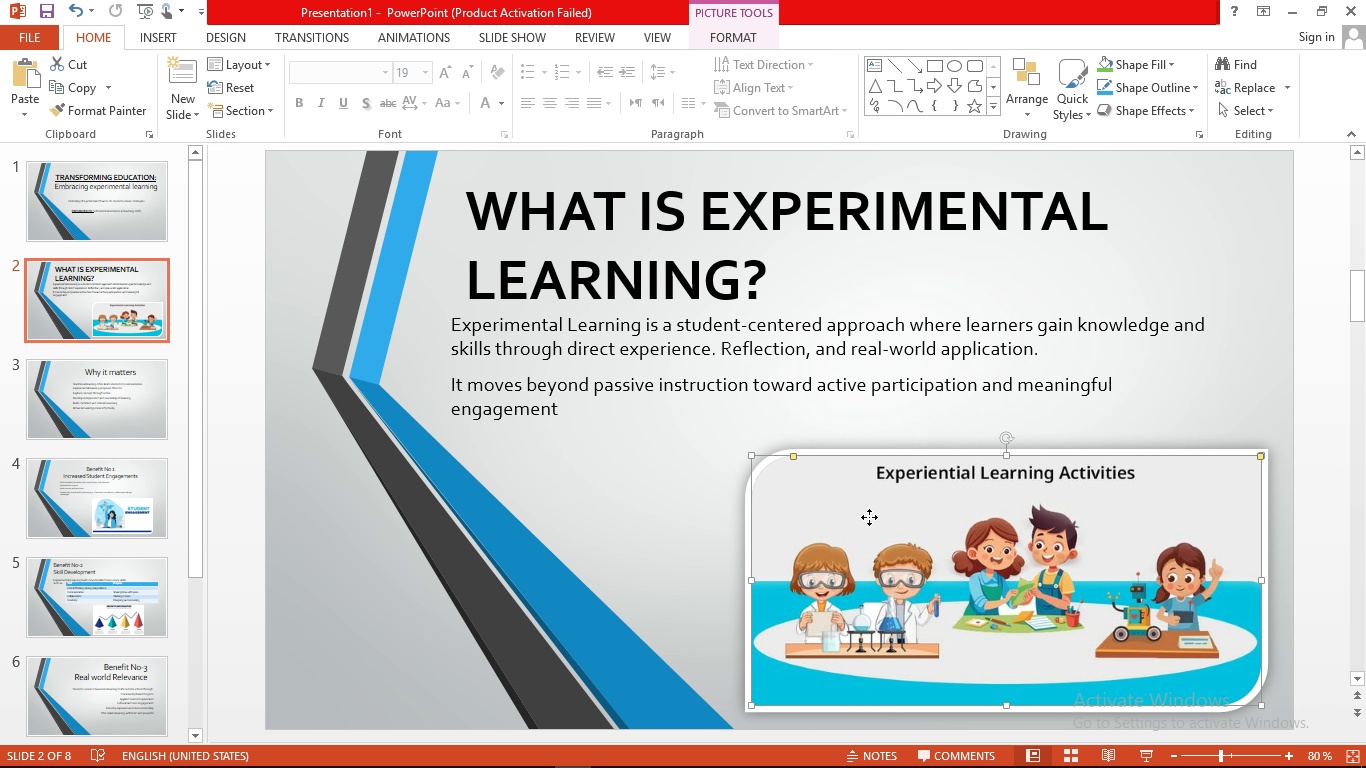 
left_click_drag(start_coordinate=[869, 517], to_coordinate=[831, 492])
 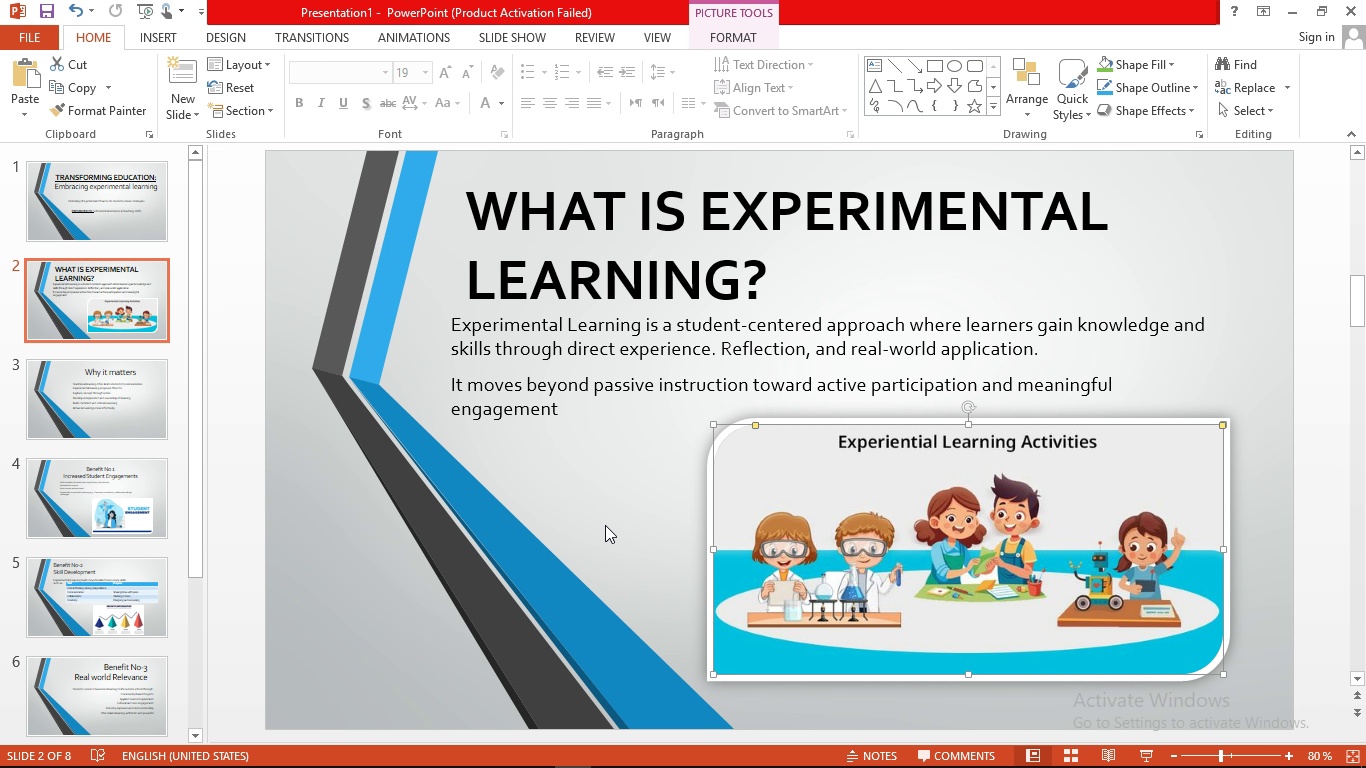 
double_click([580, 534])
 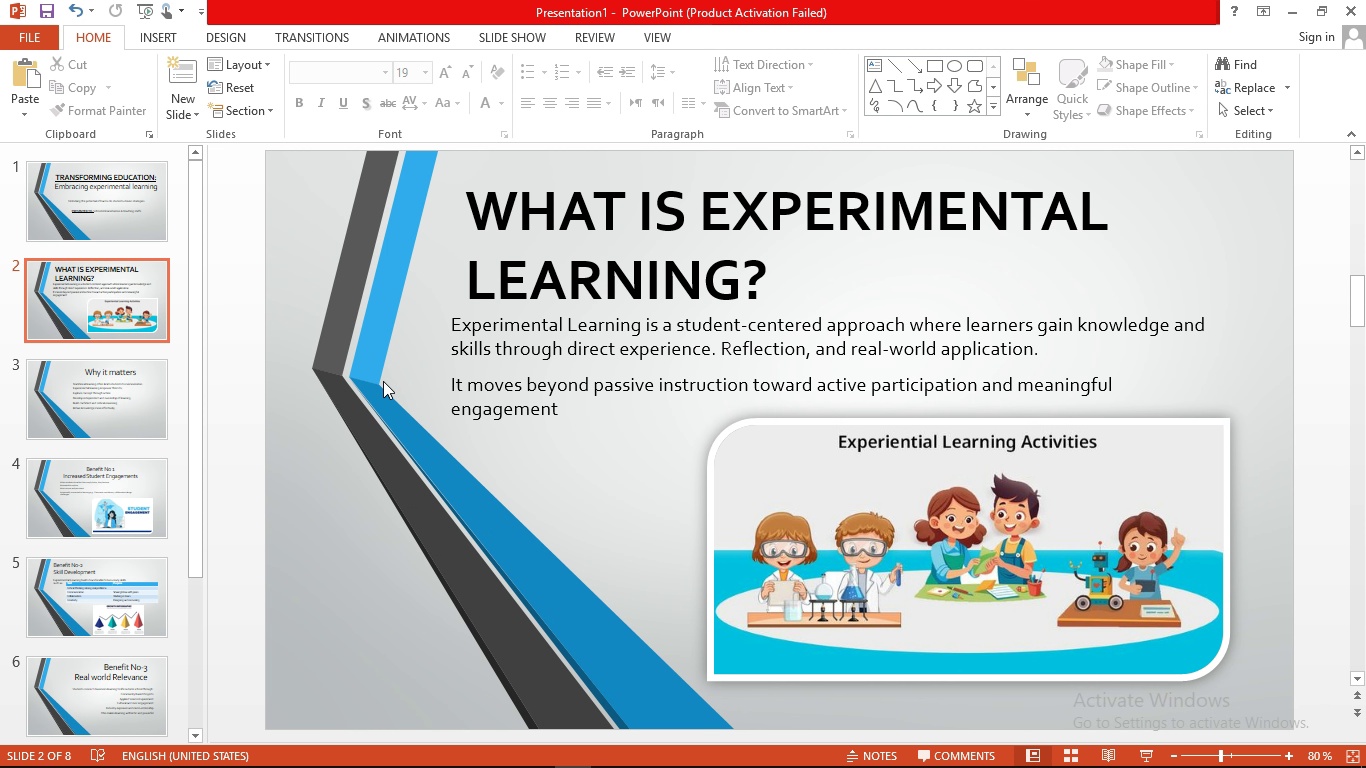 
wait(8.78)
 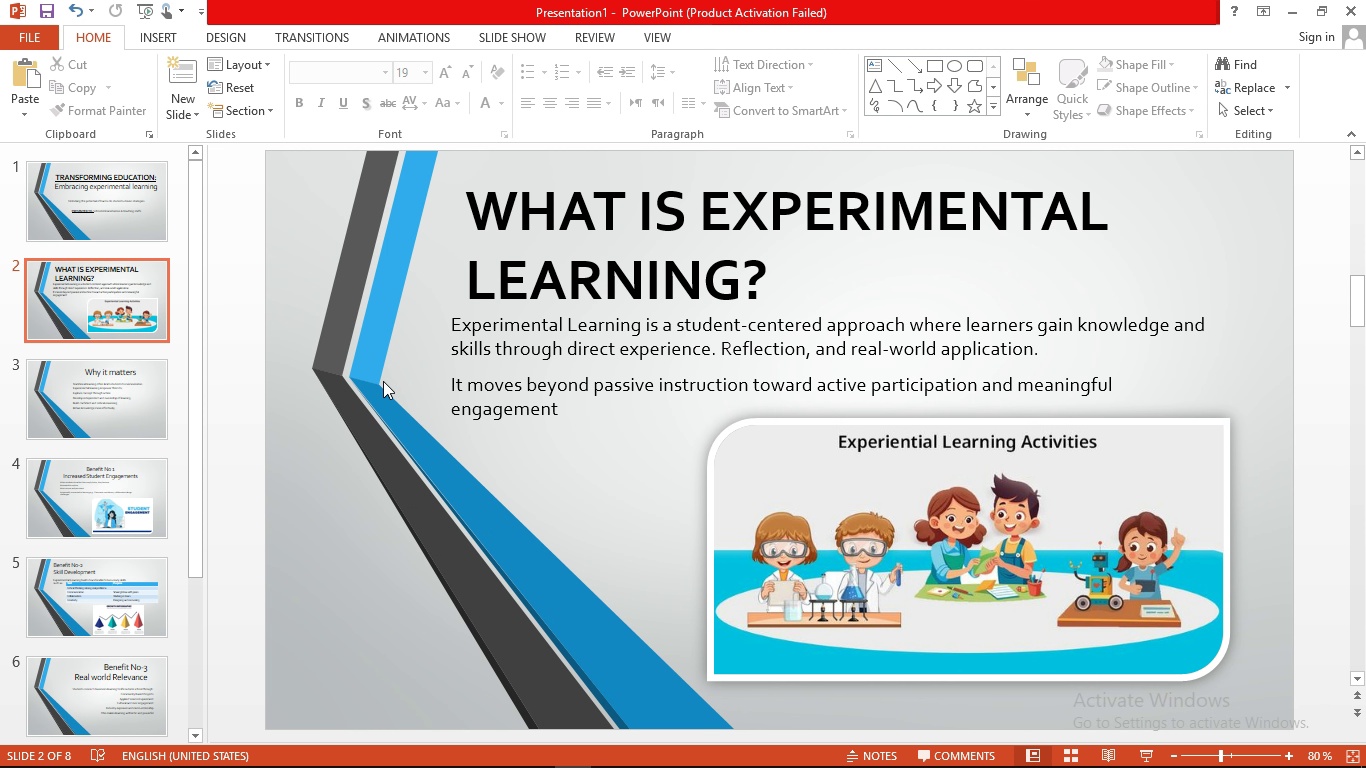 
left_click([800, 252])
 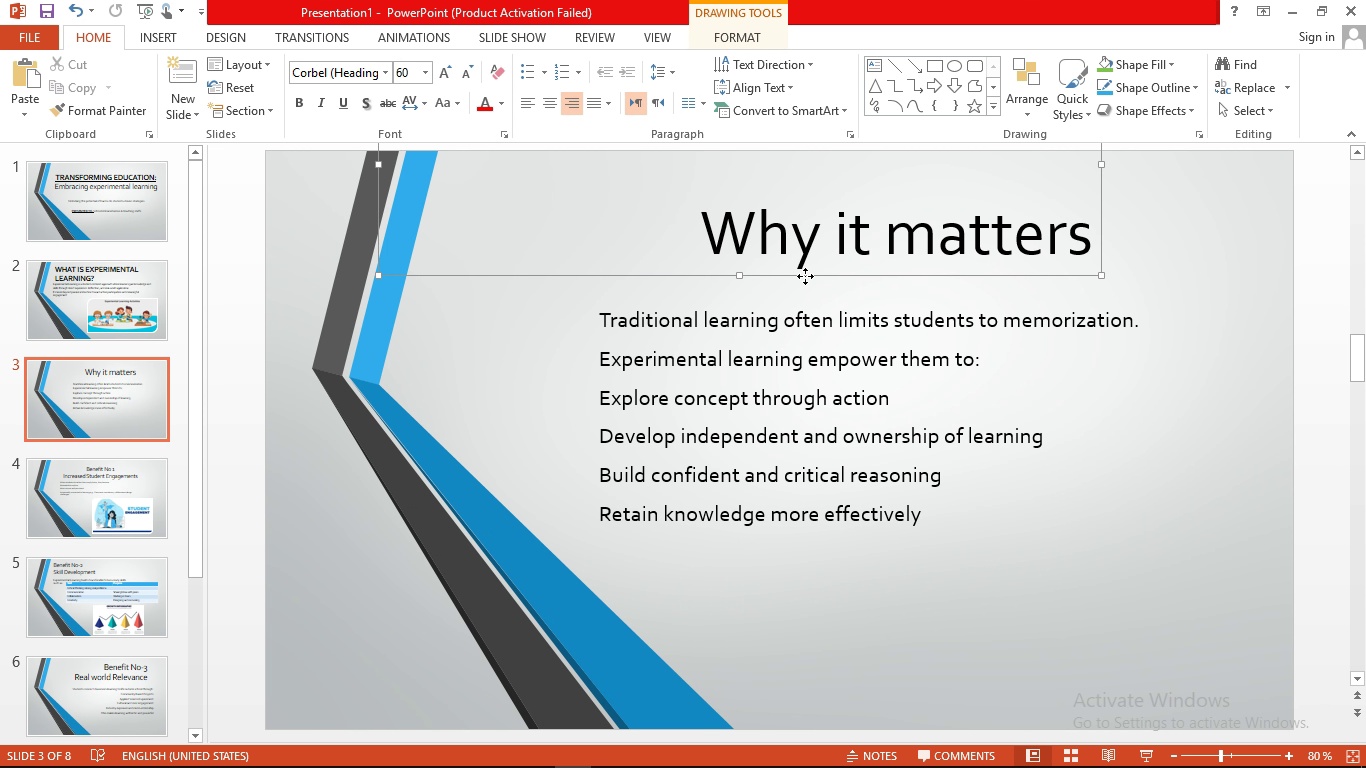 
left_click_drag(start_coordinate=[809, 276], to_coordinate=[796, 261])
 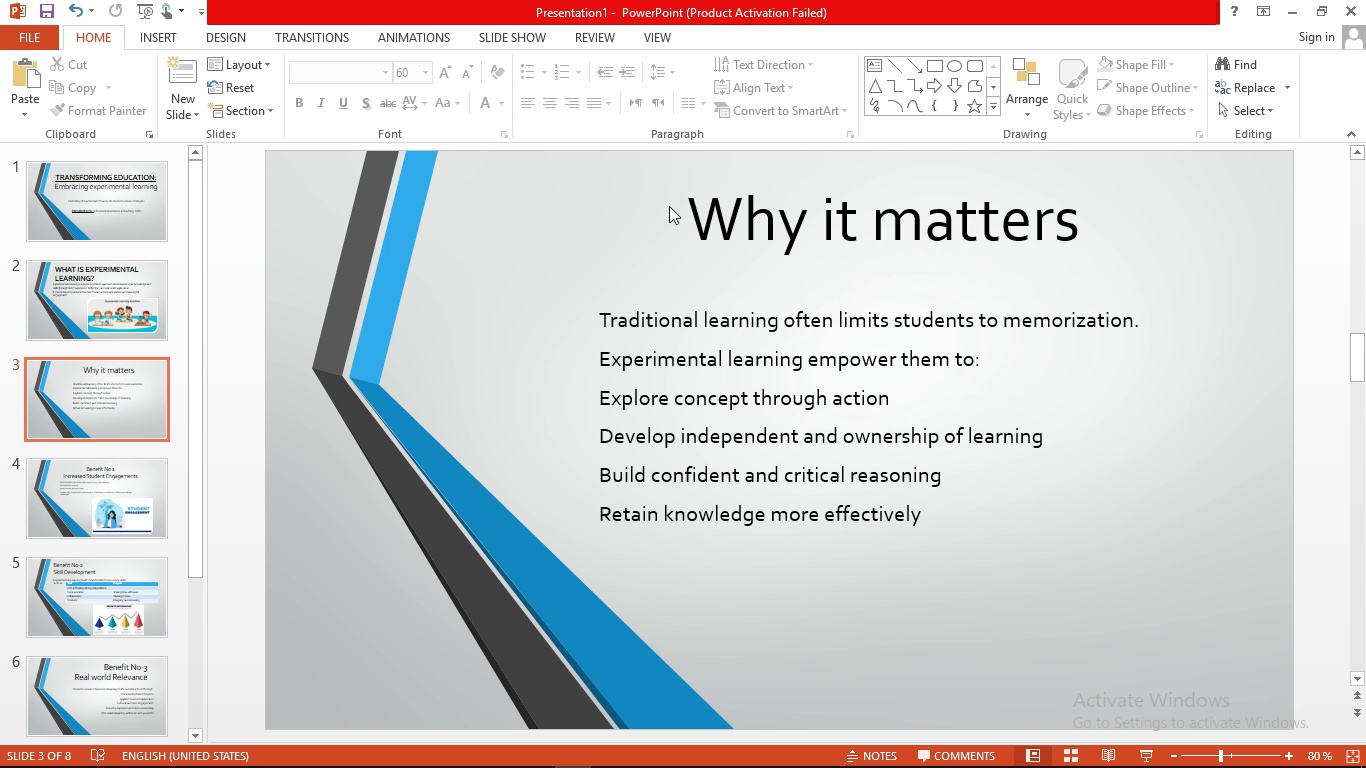 
double_click([670, 206])
 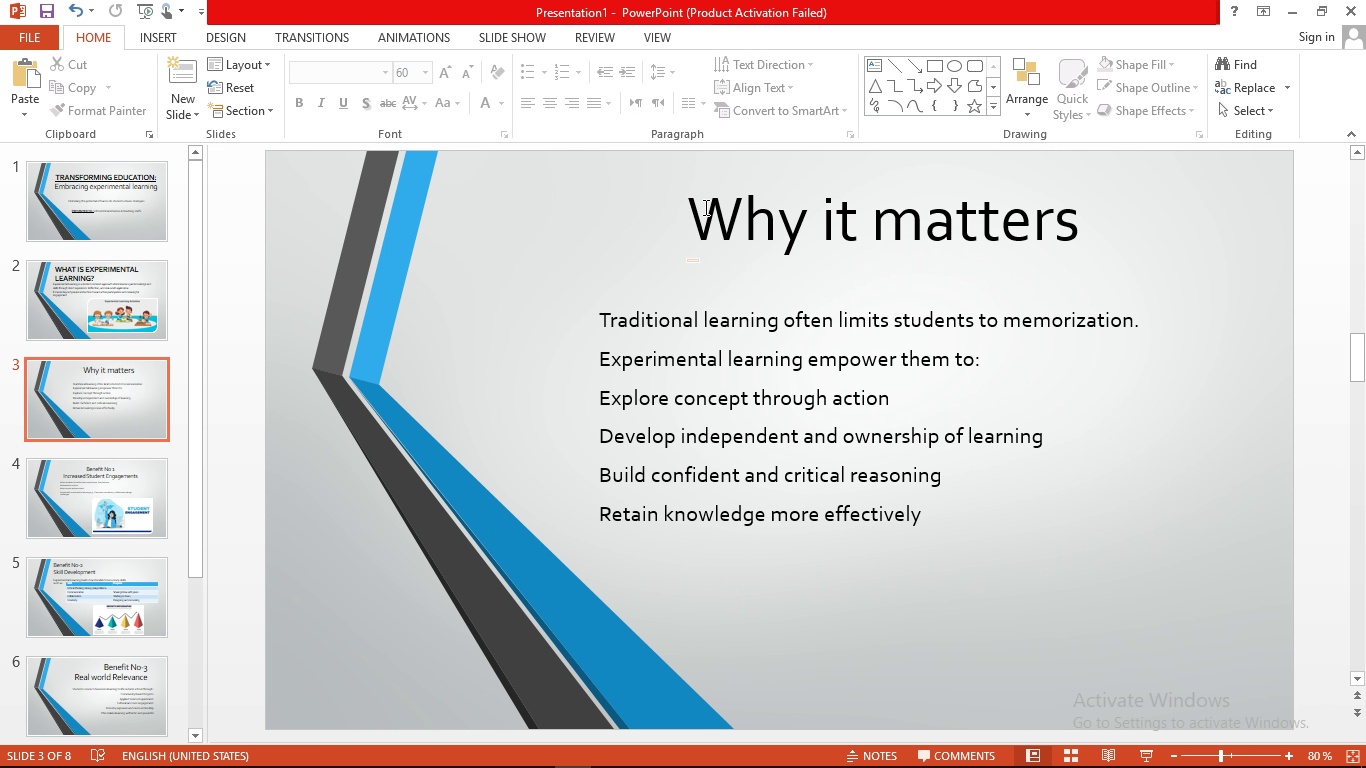 
triple_click([704, 207])
 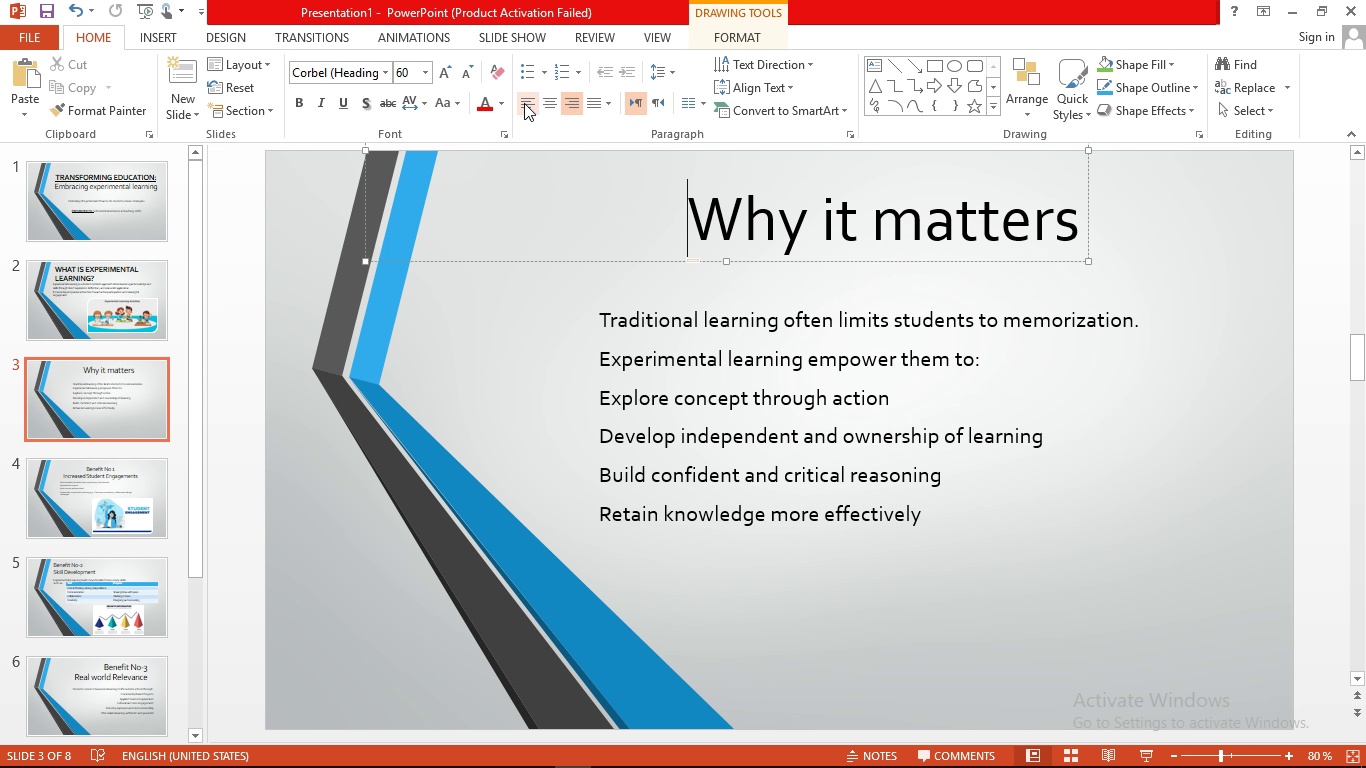 
left_click([532, 102])
 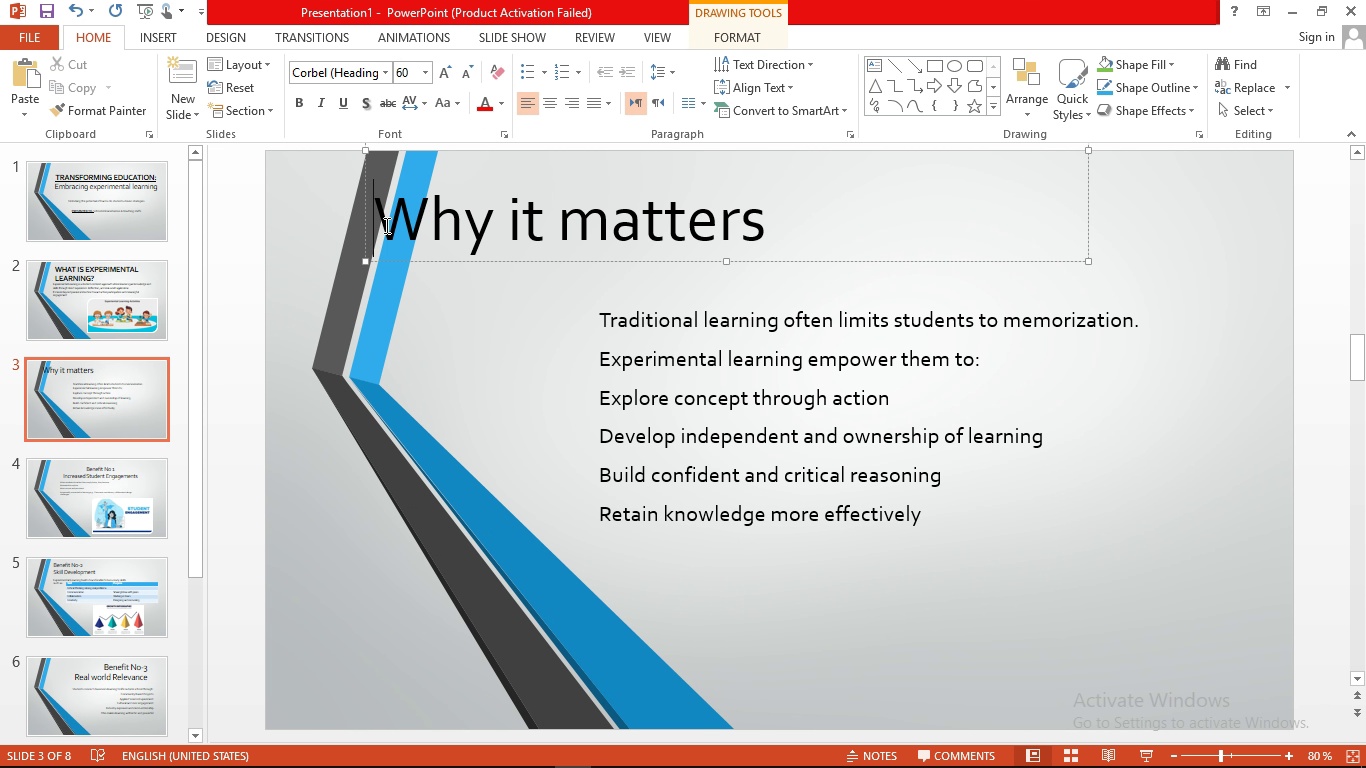 
left_click_drag(start_coordinate=[385, 225], to_coordinate=[823, 235])
 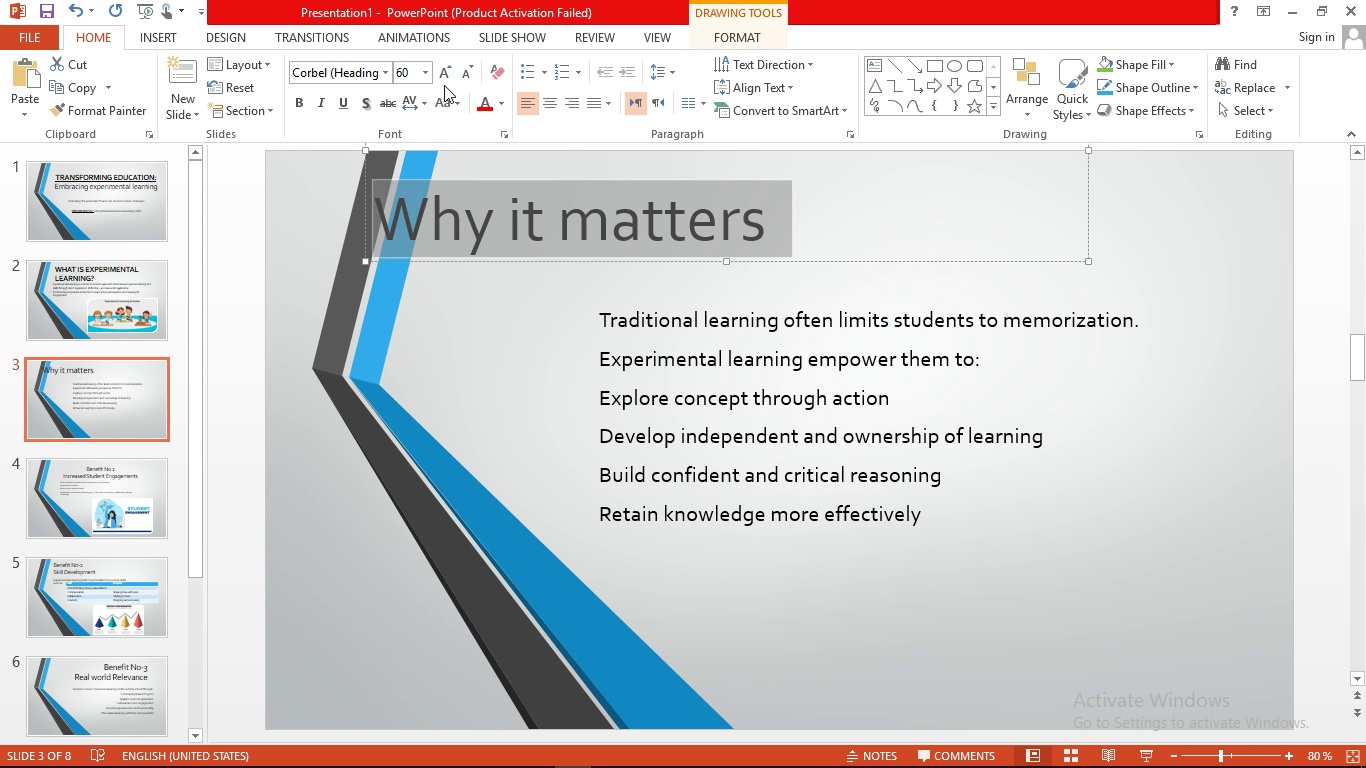 
left_click([441, 99])
 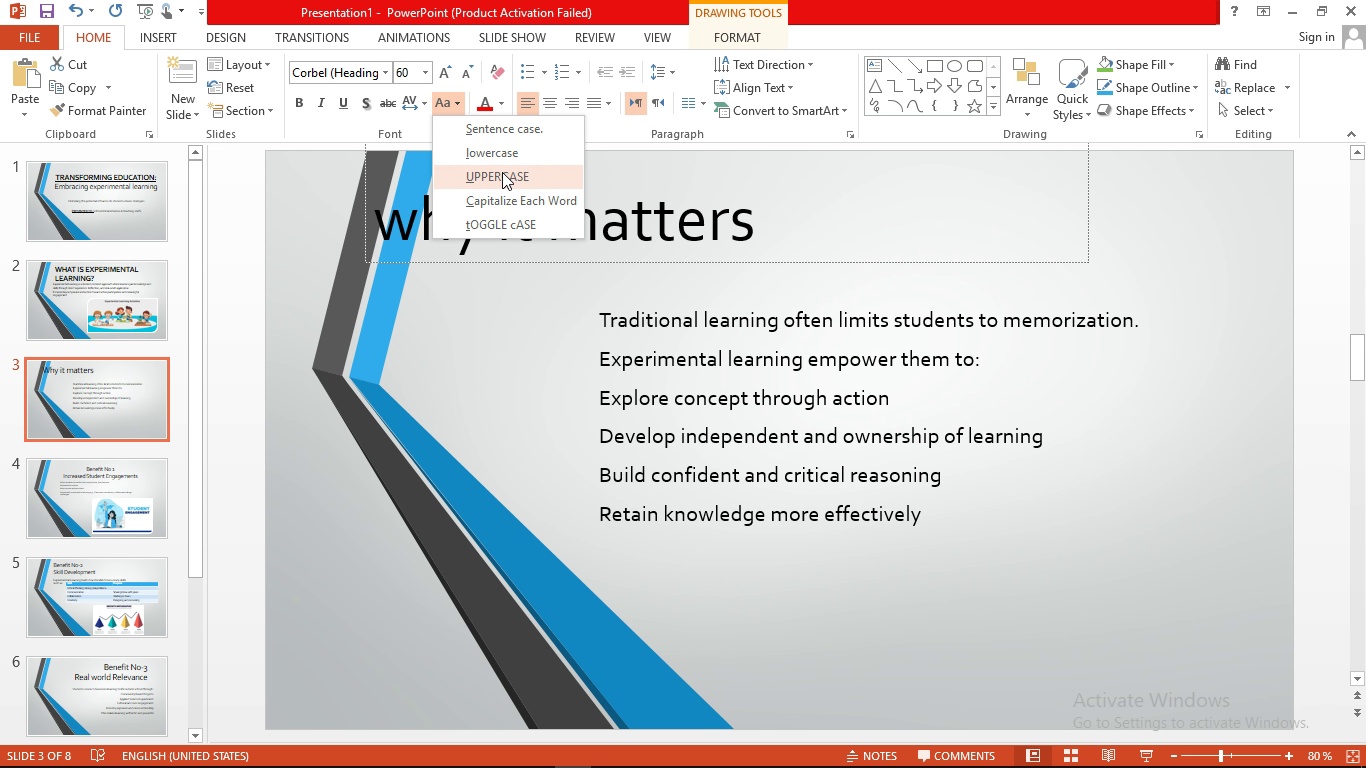 
left_click([502, 173])
 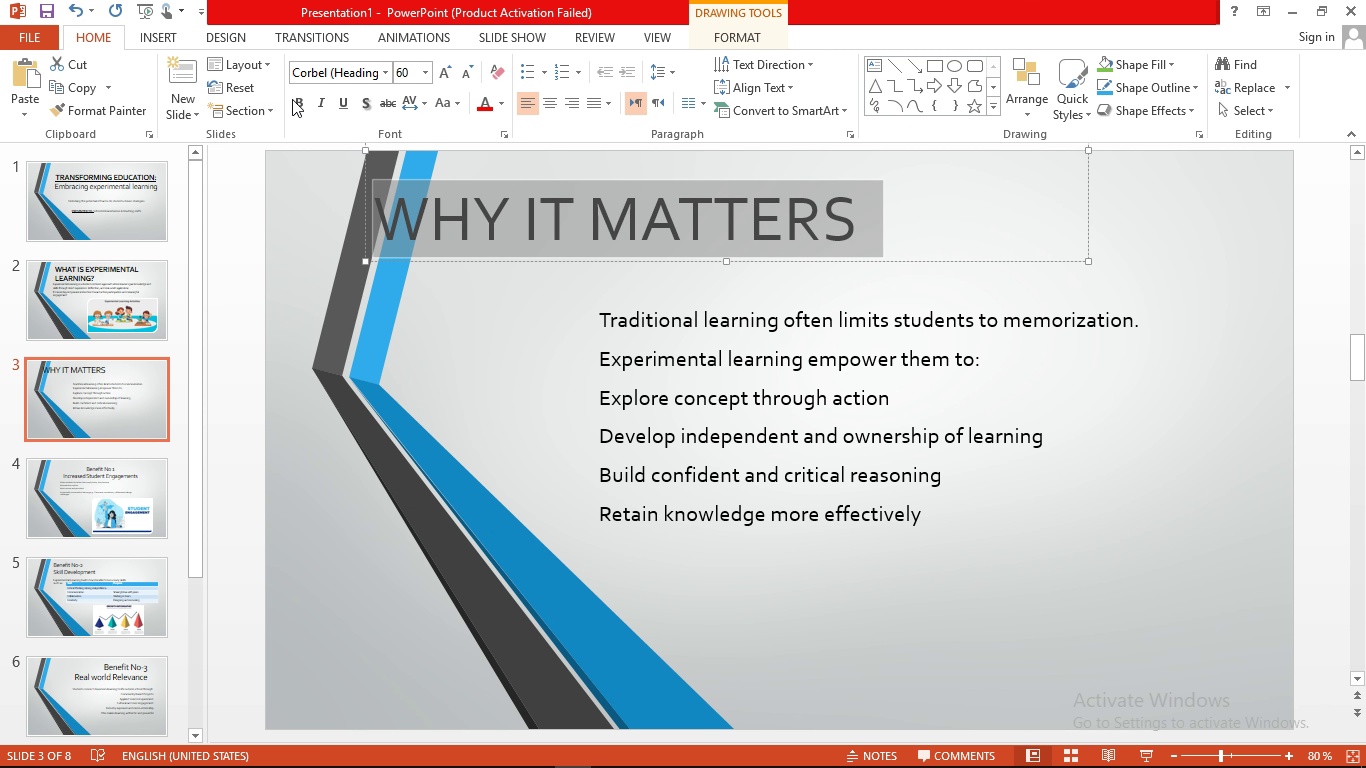 
left_click([296, 99])
 